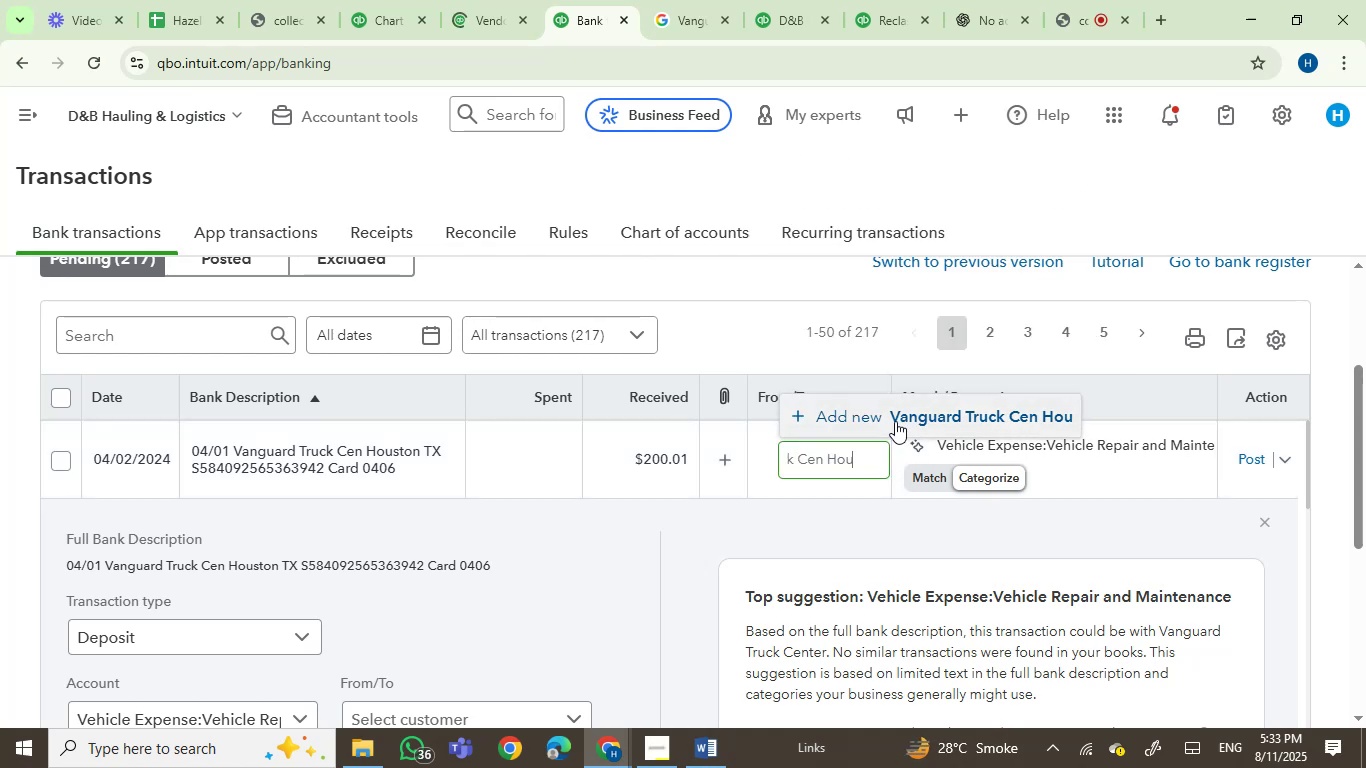 
key(Backspace)
 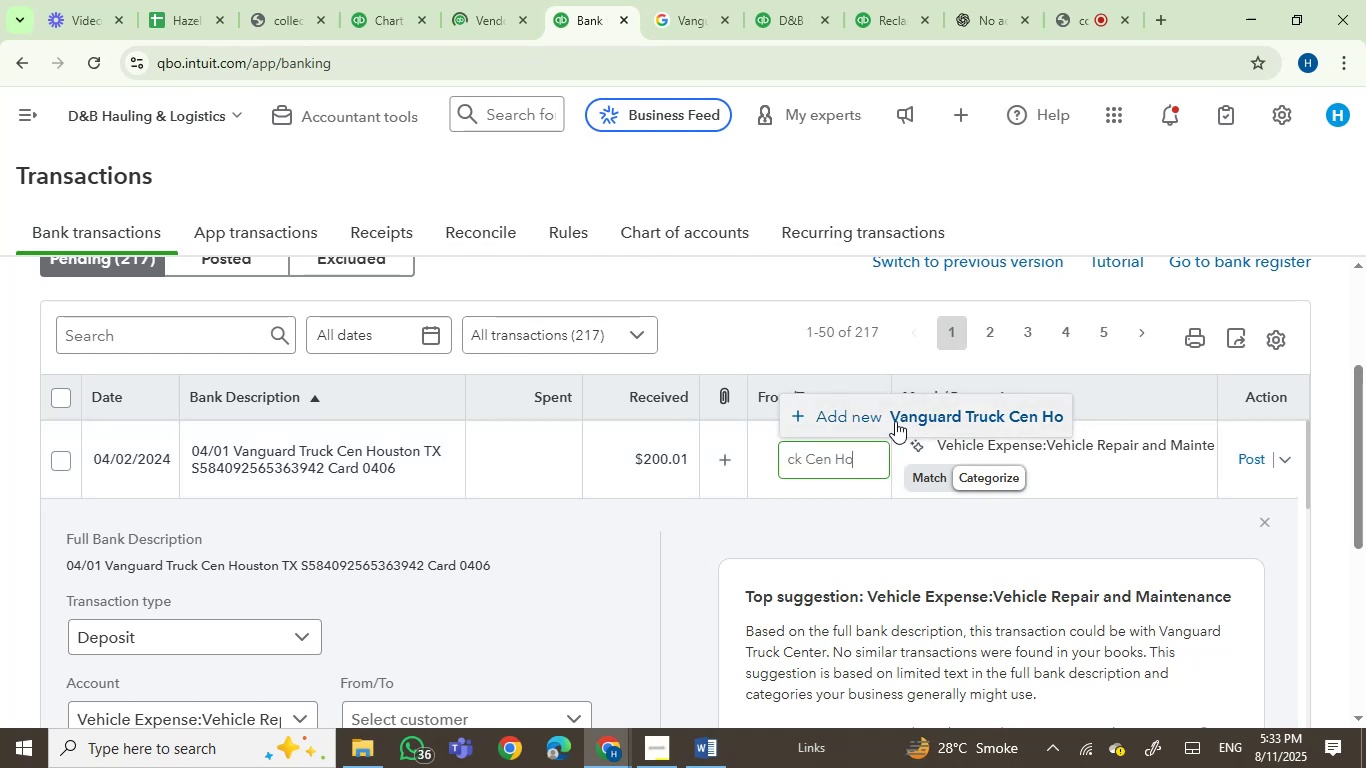 
key(Backspace)
 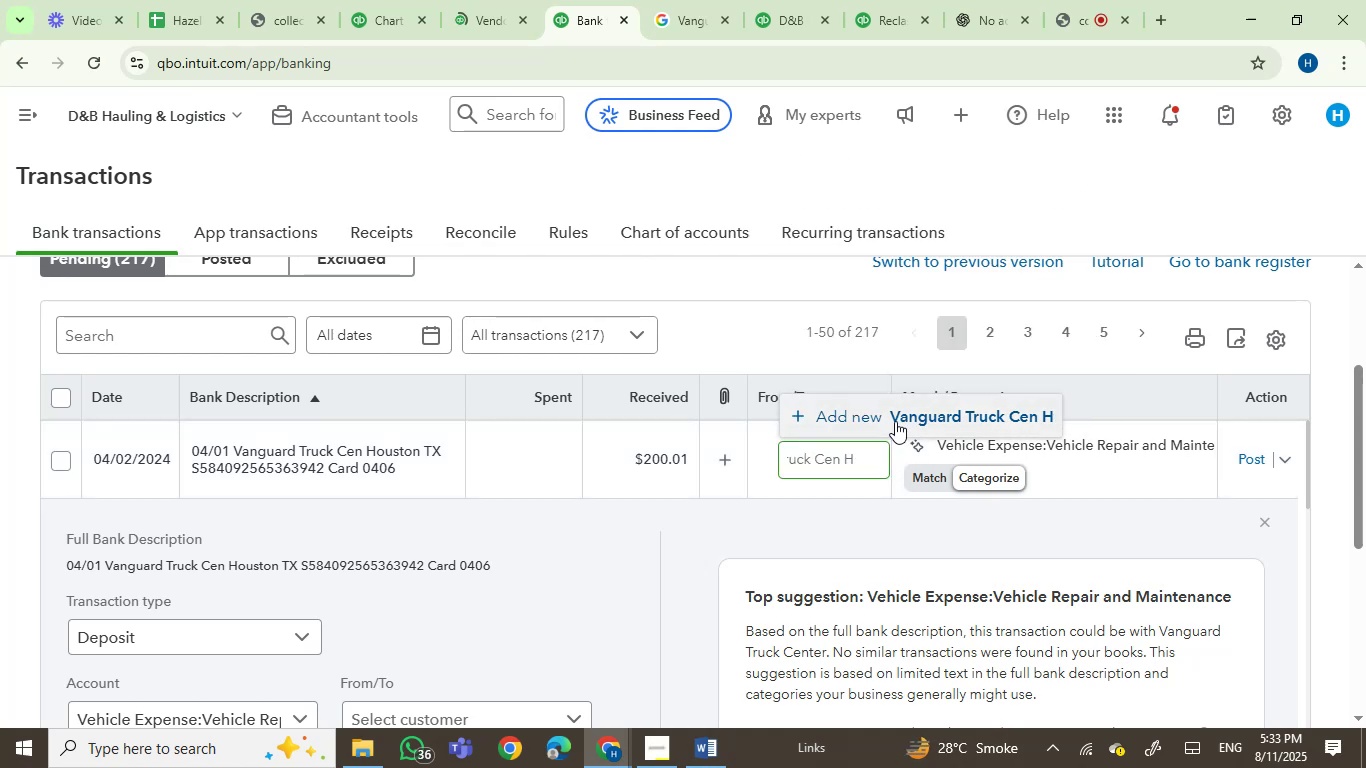 
key(Backspace)
 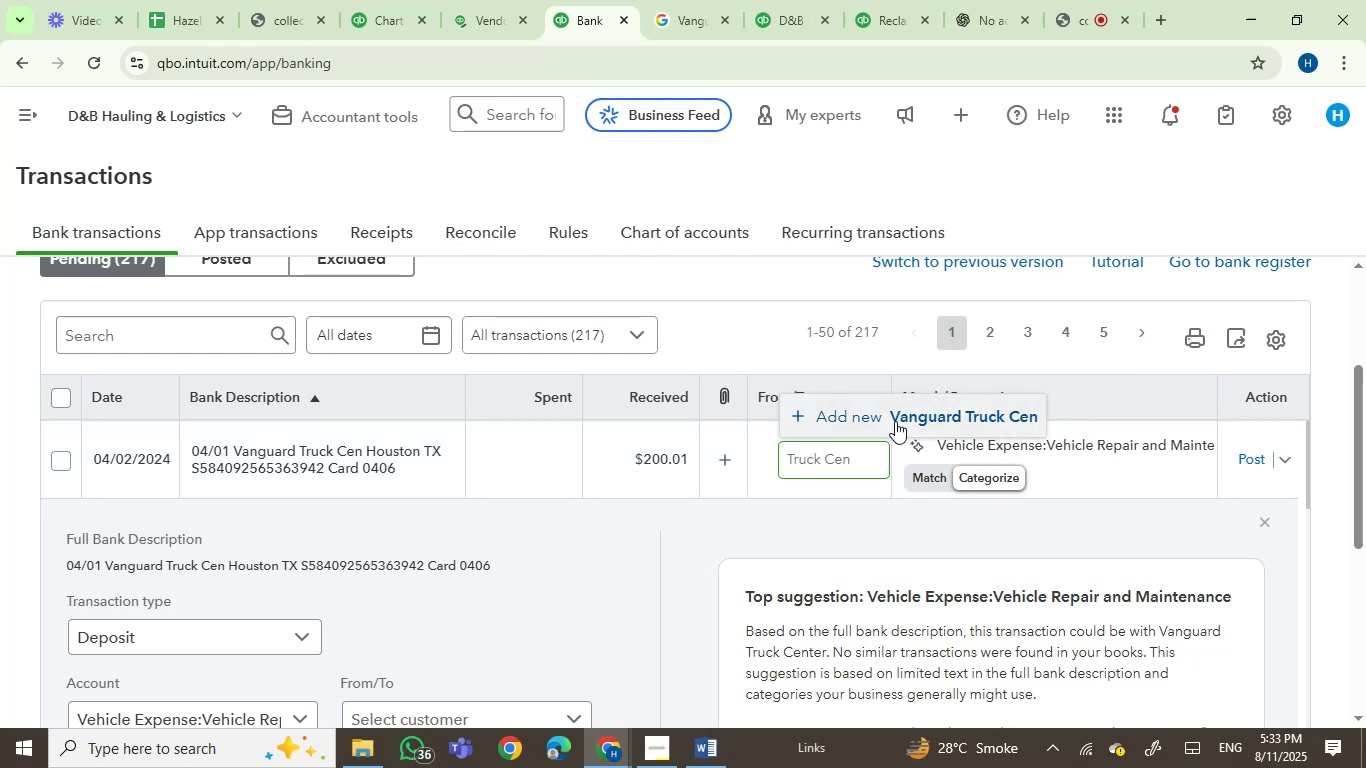 
key(Backspace)
 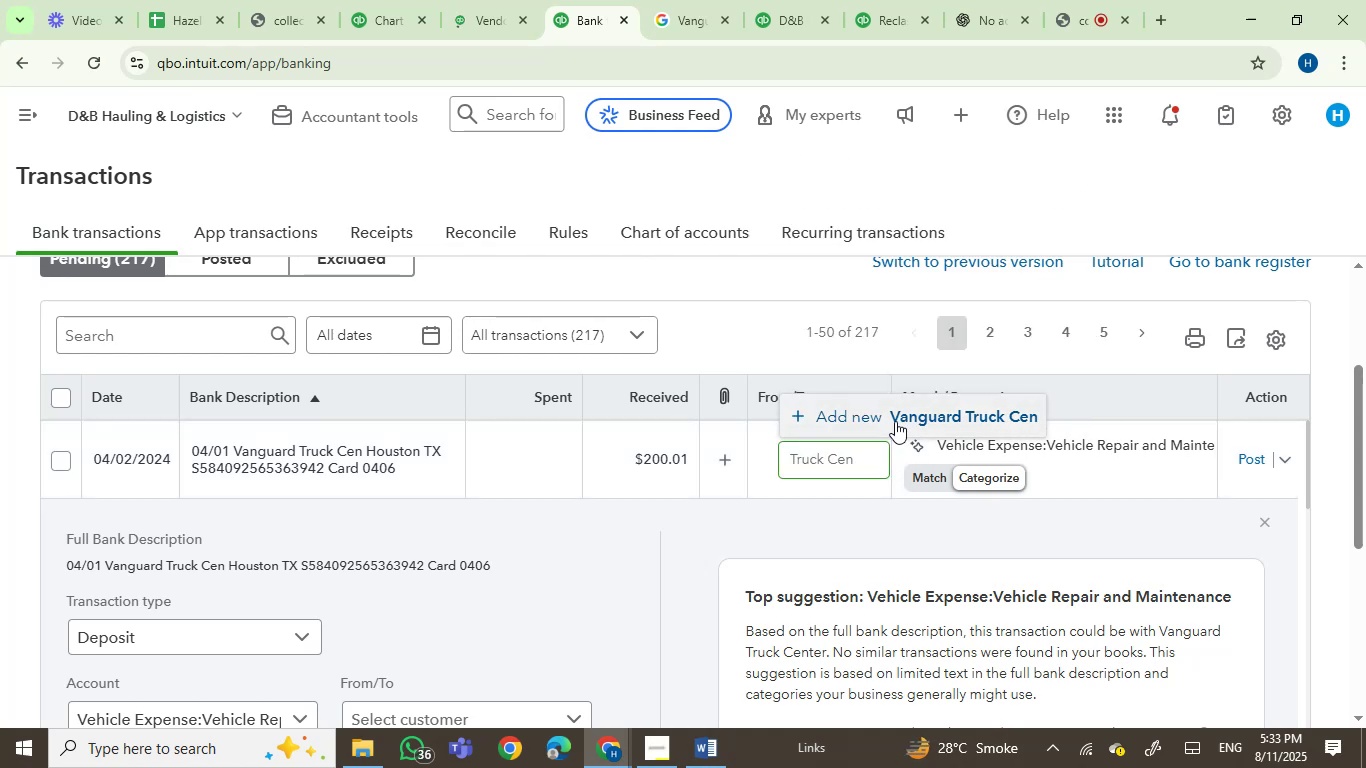 
key(Backspace)
 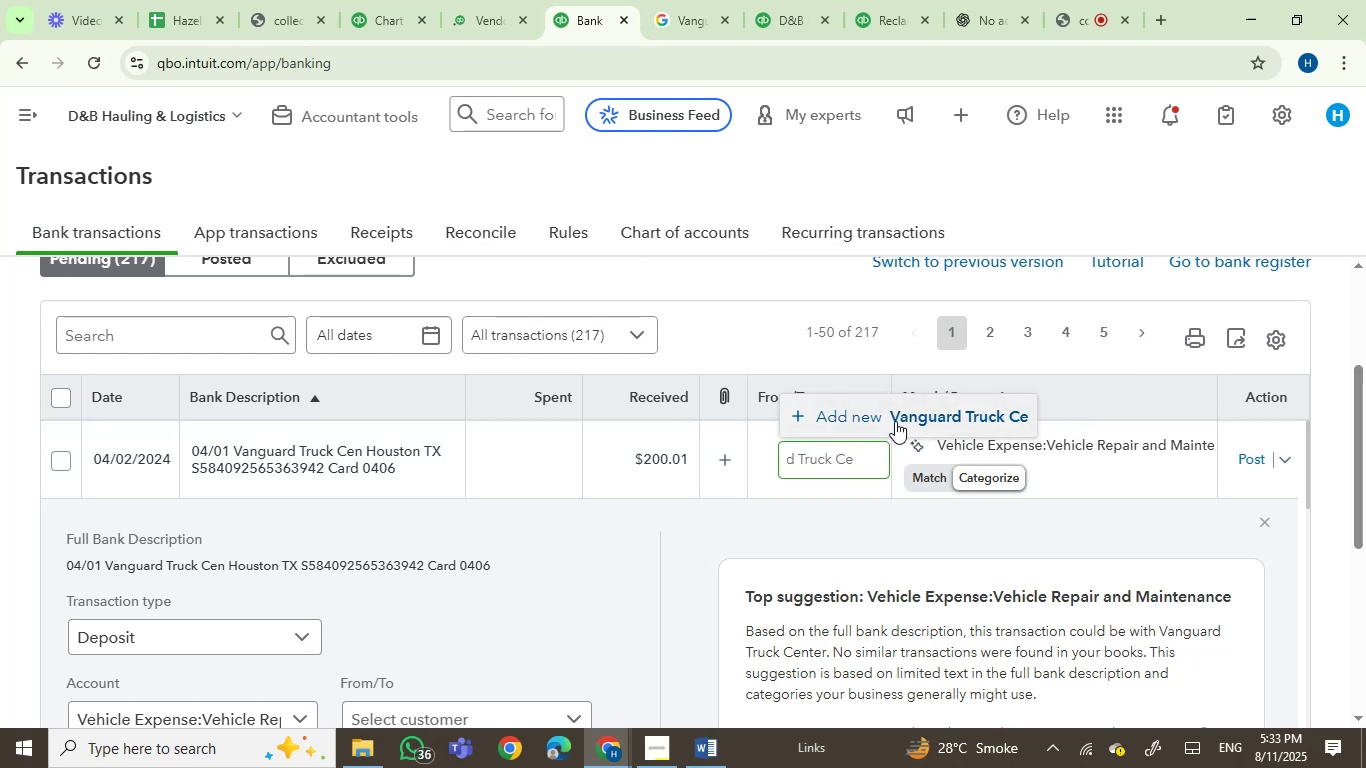 
key(Backspace)
 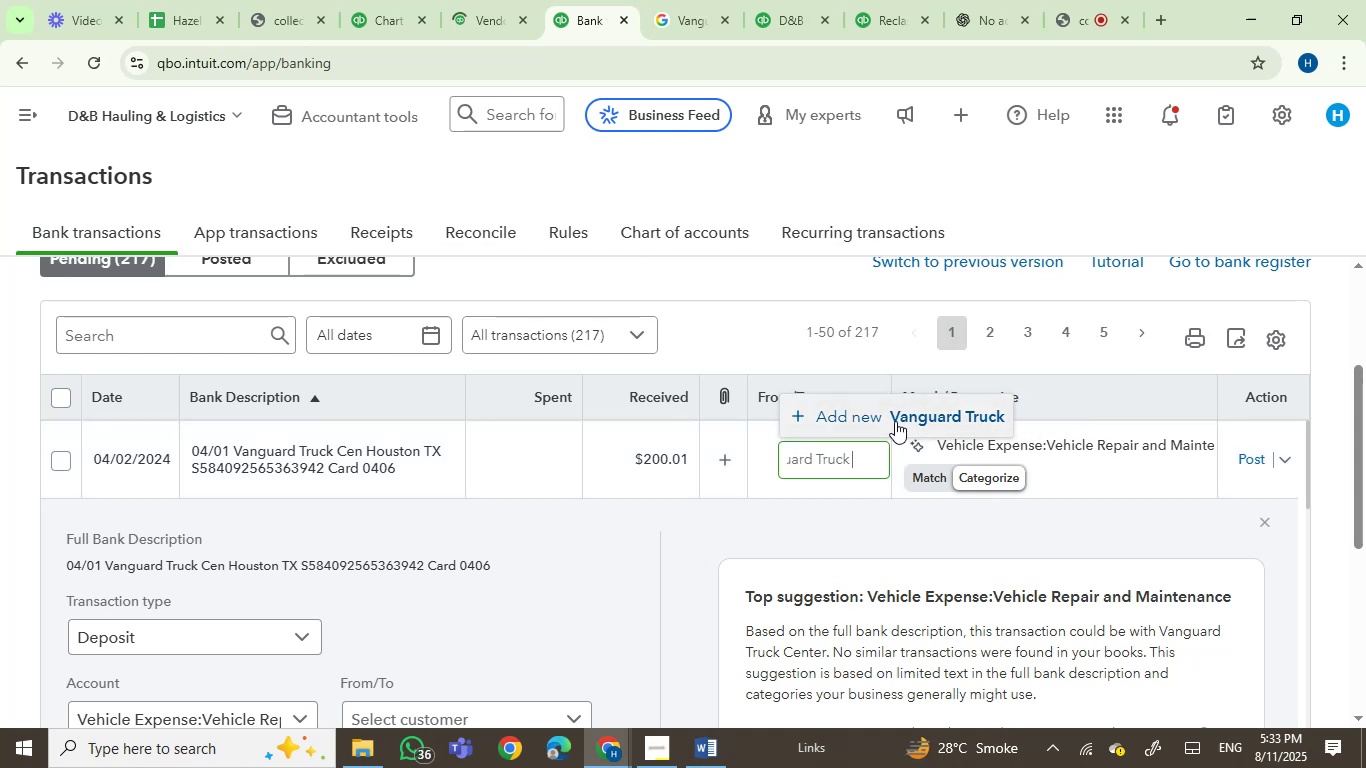 
key(Backspace)
 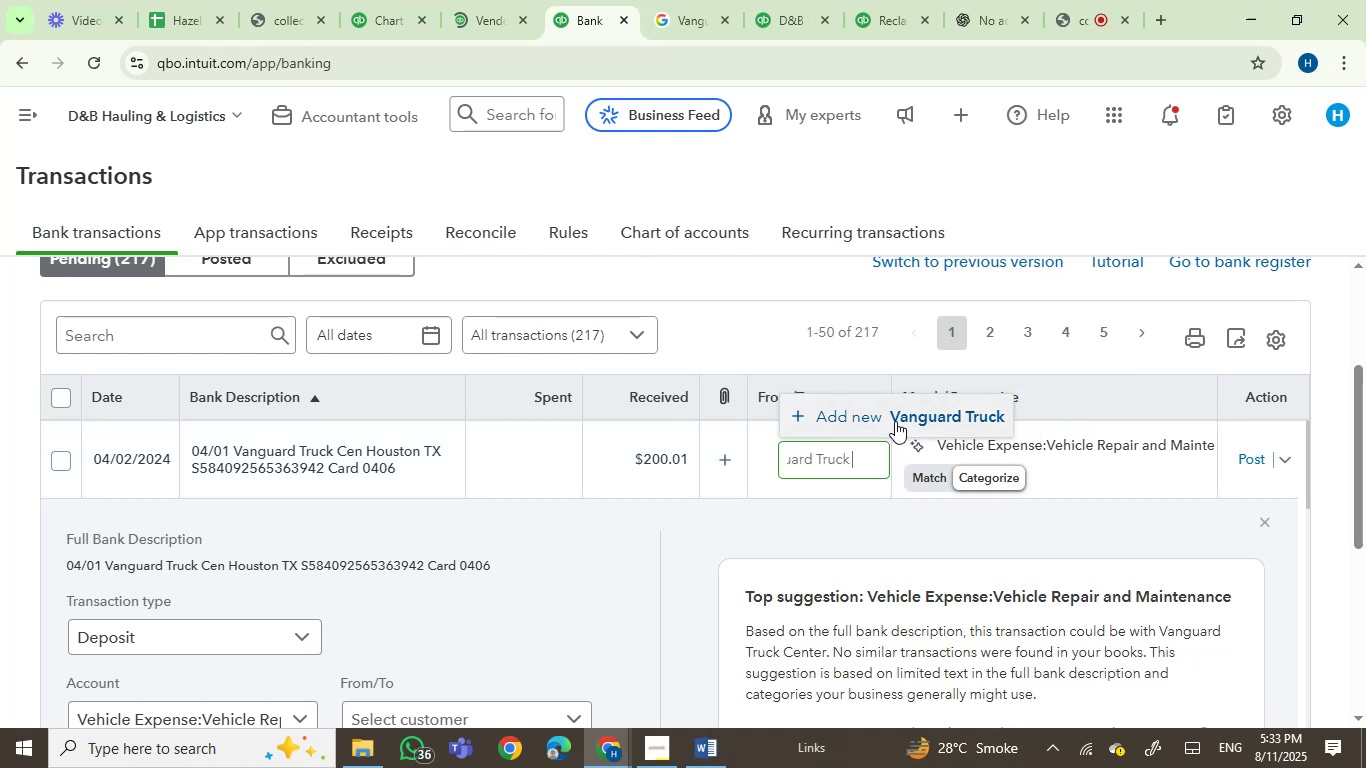 
key(Backspace)
 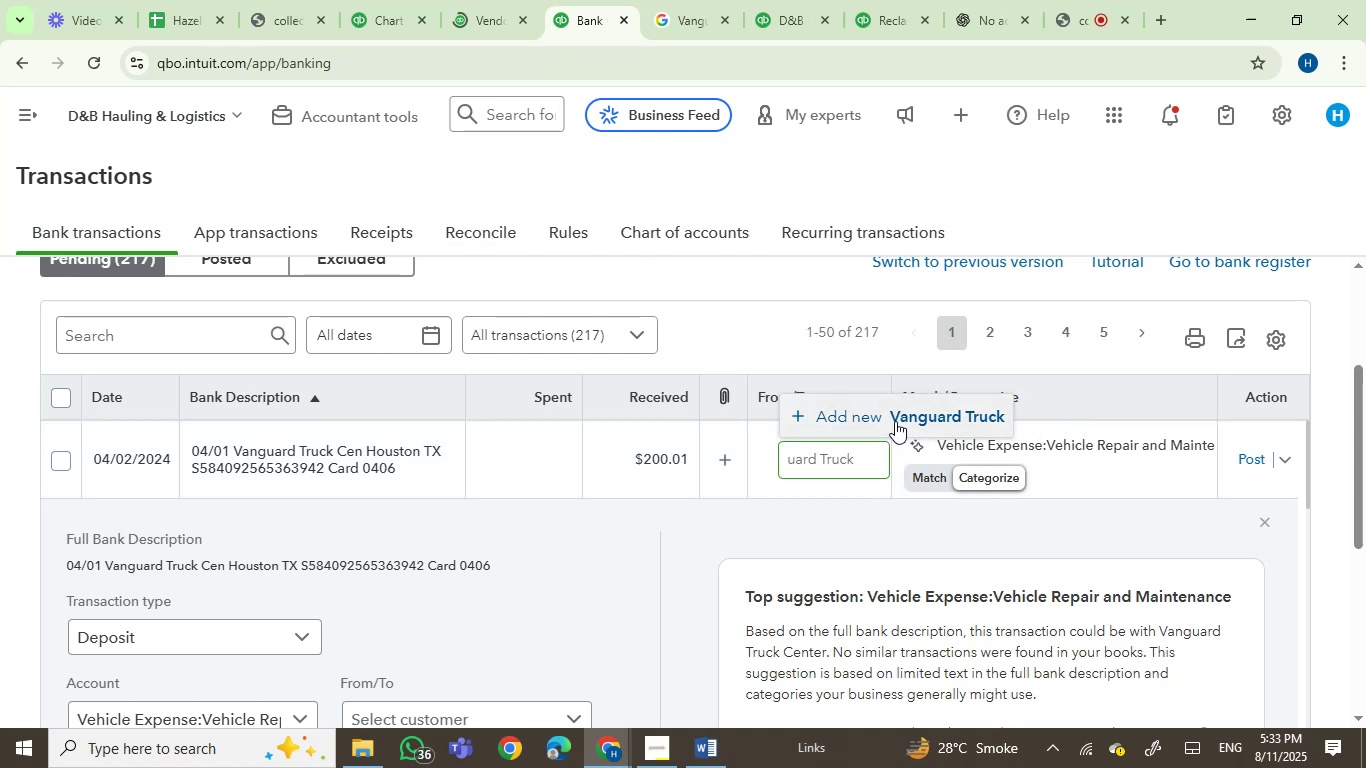 
key(Backspace)
 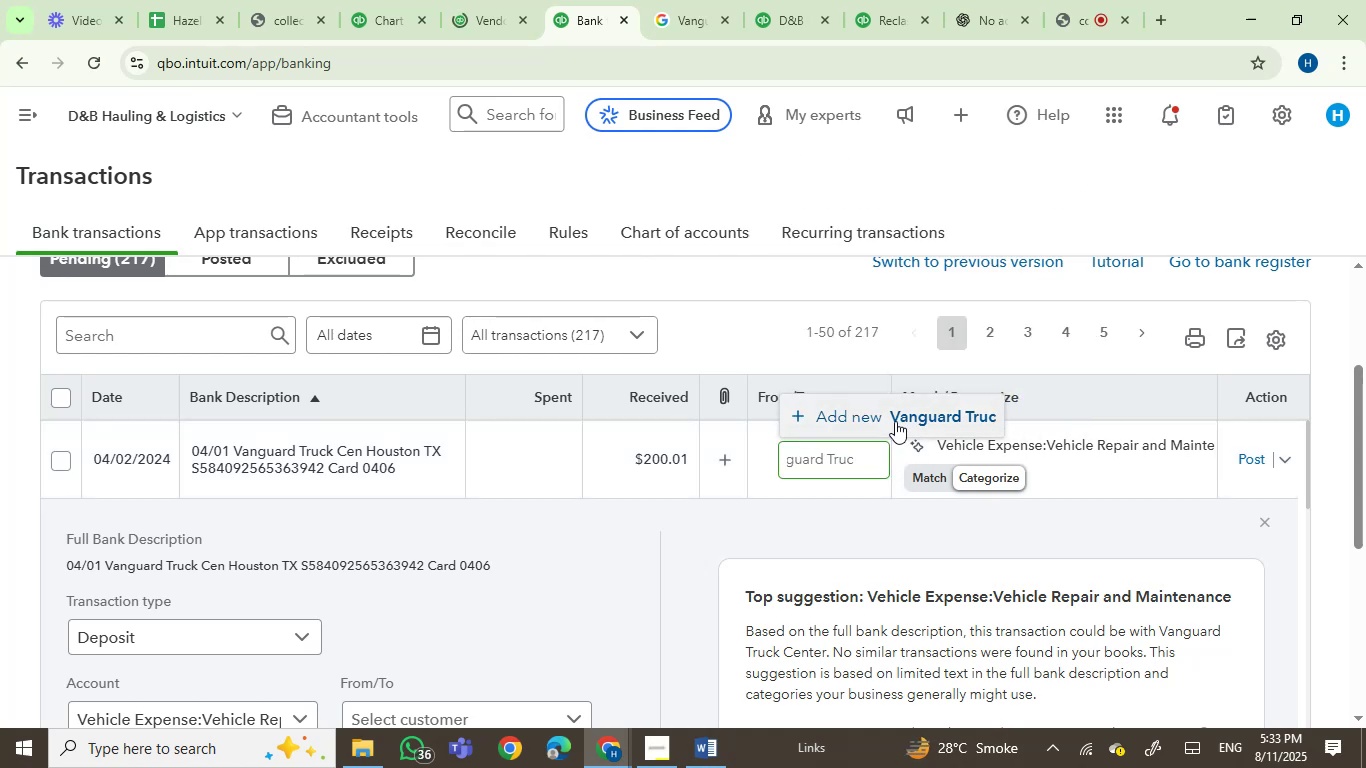 
key(Backspace)
 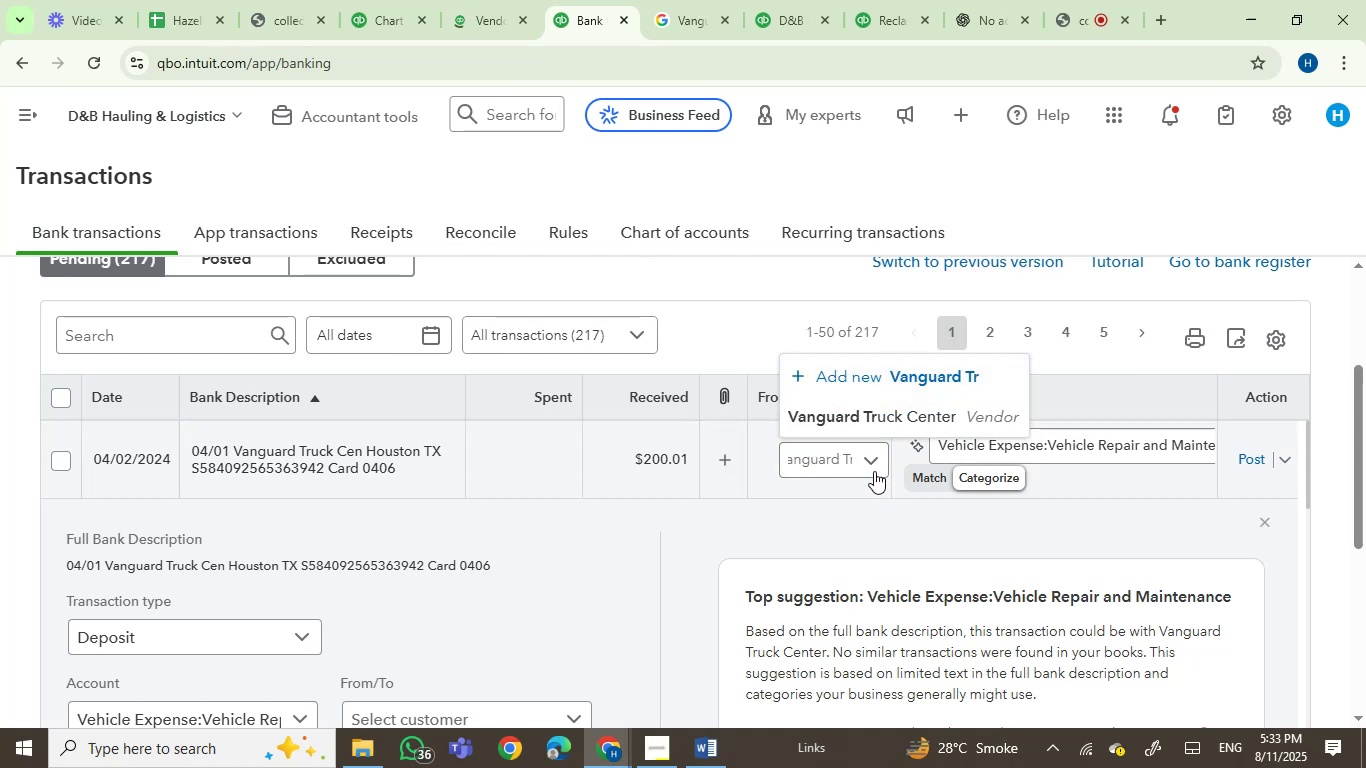 
left_click([869, 414])
 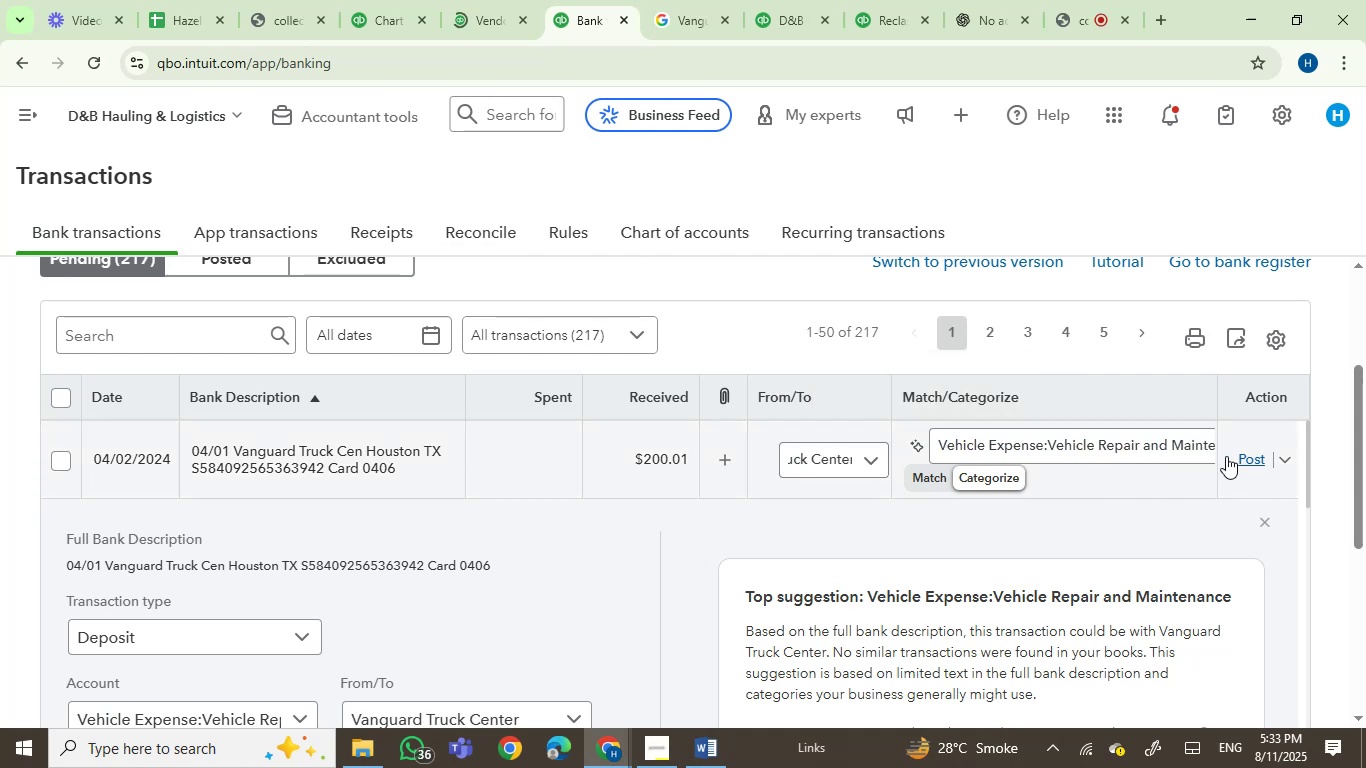 
wait(5.68)
 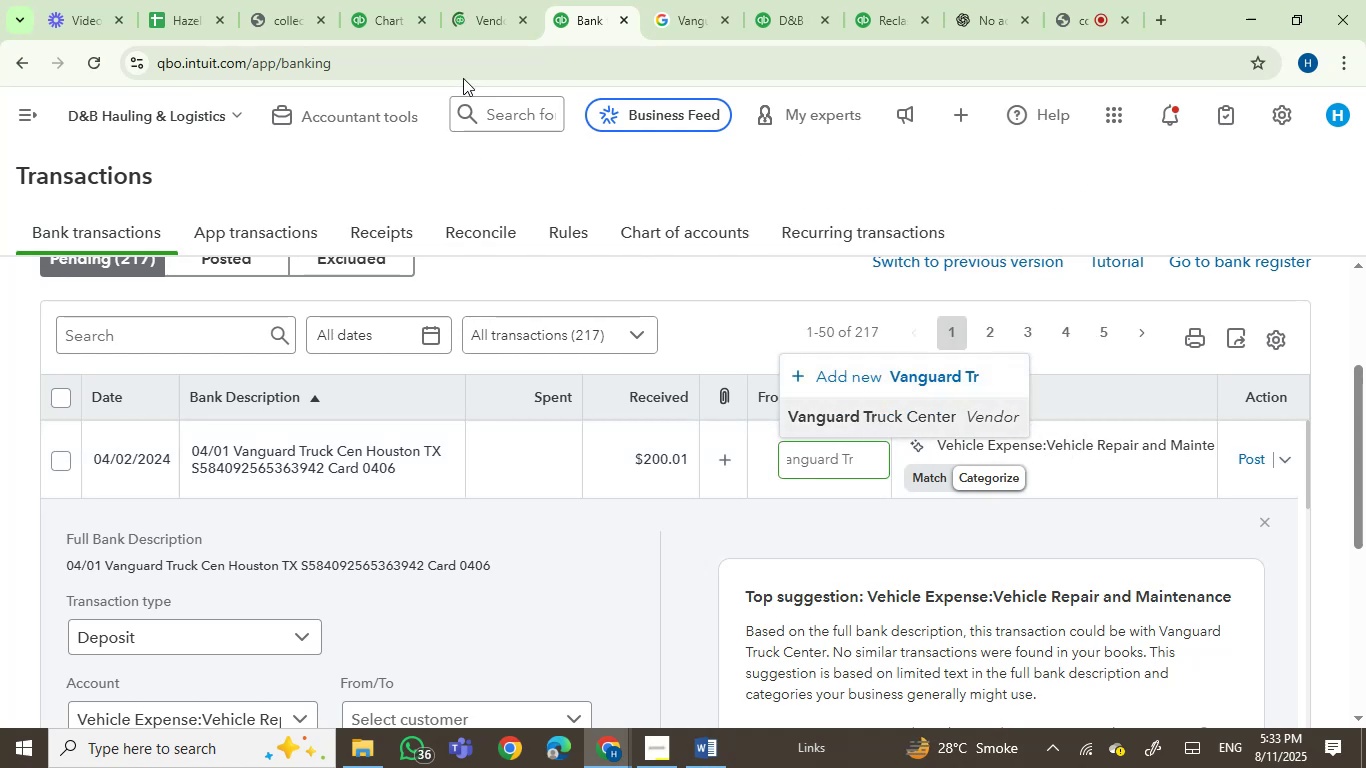 
left_click([806, 6])
 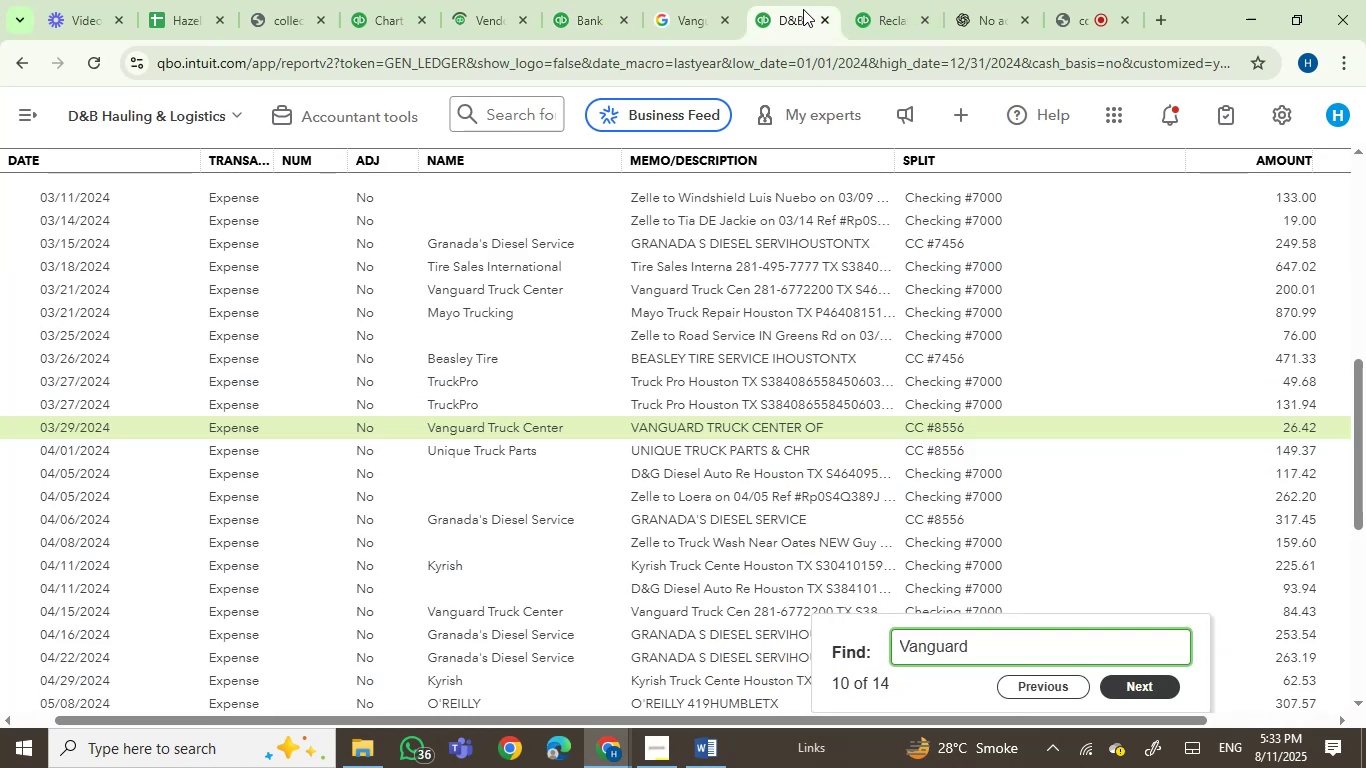 
key(Enter)
 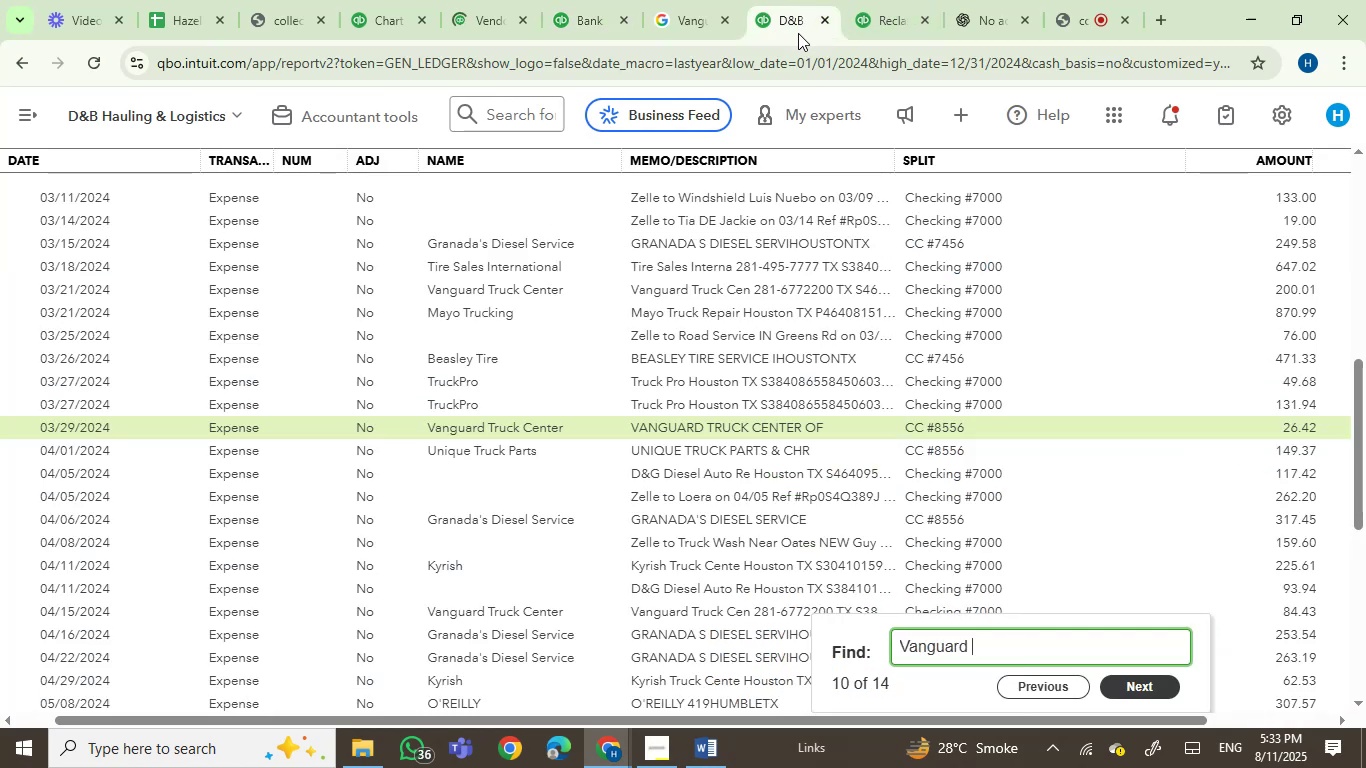 
key(Enter)
 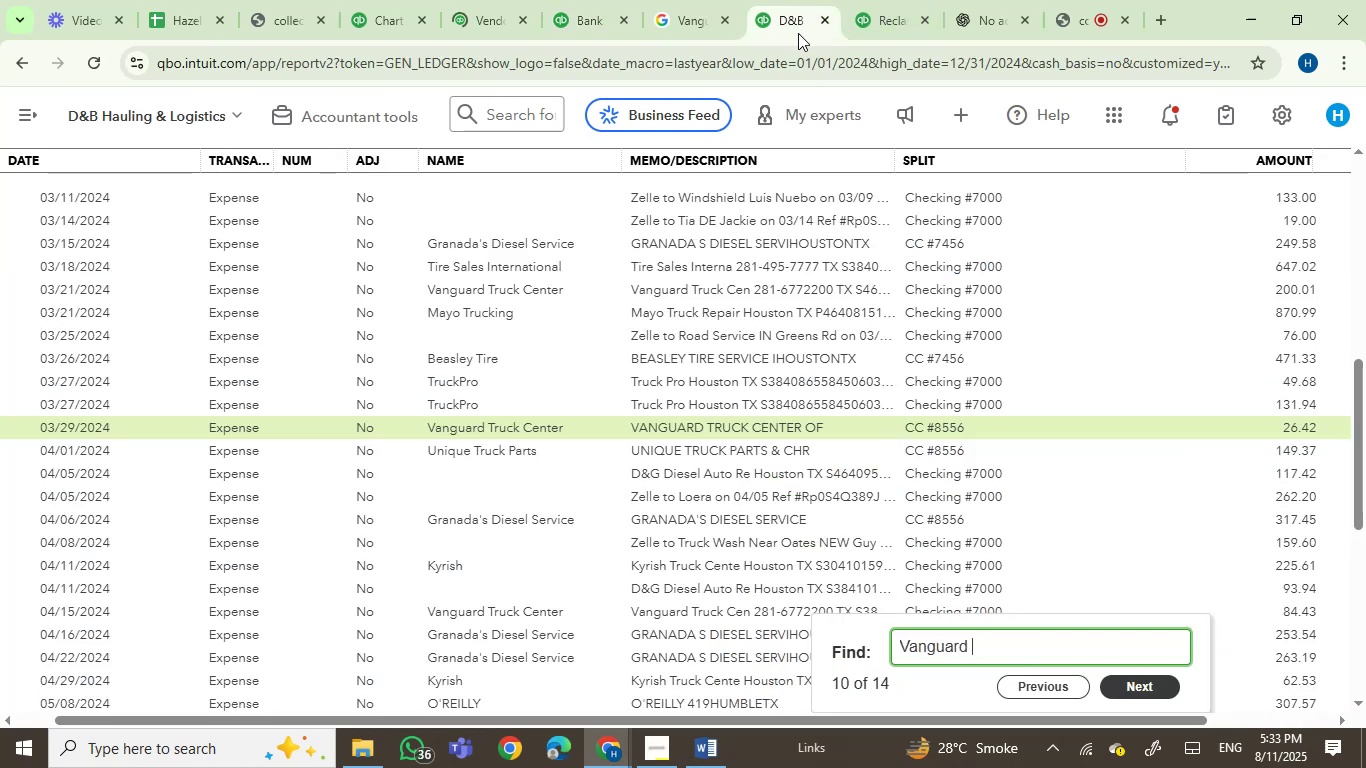 
key(Enter)
 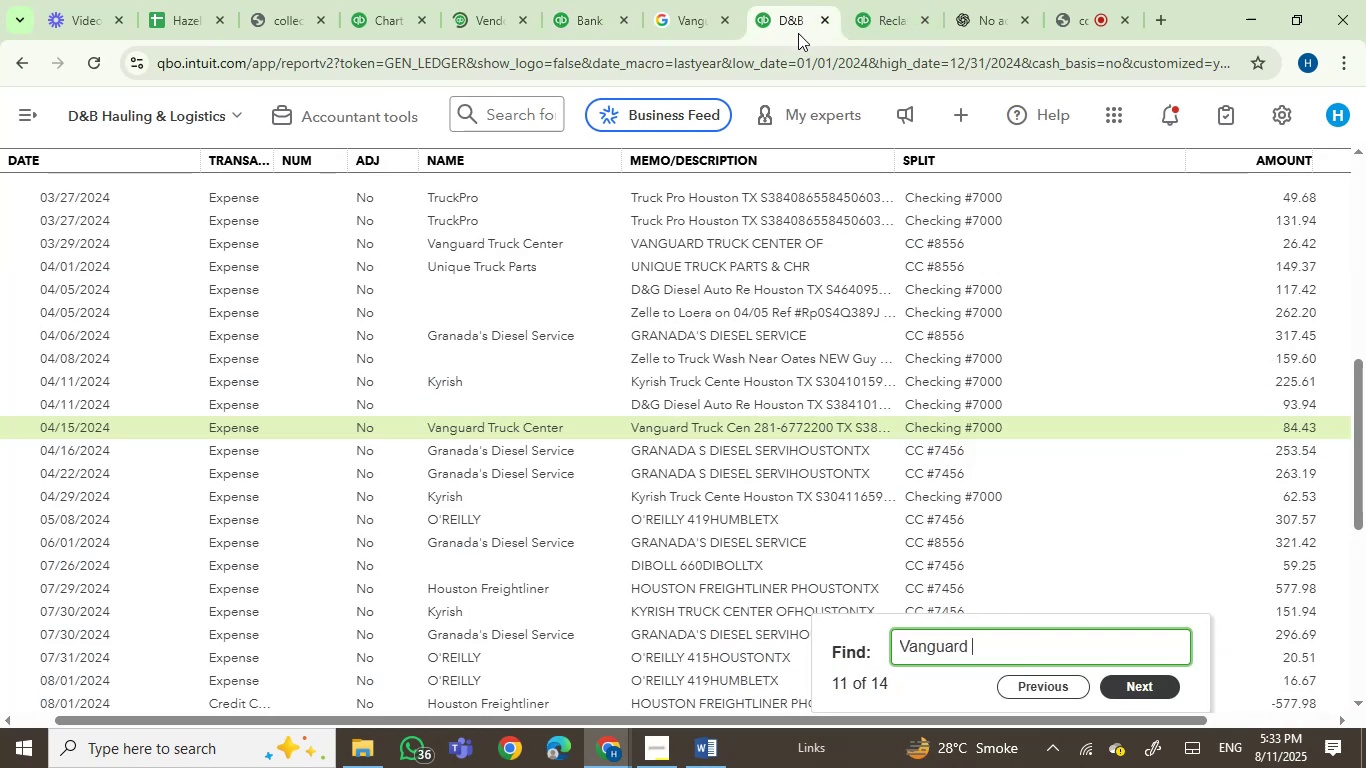 
key(Enter)
 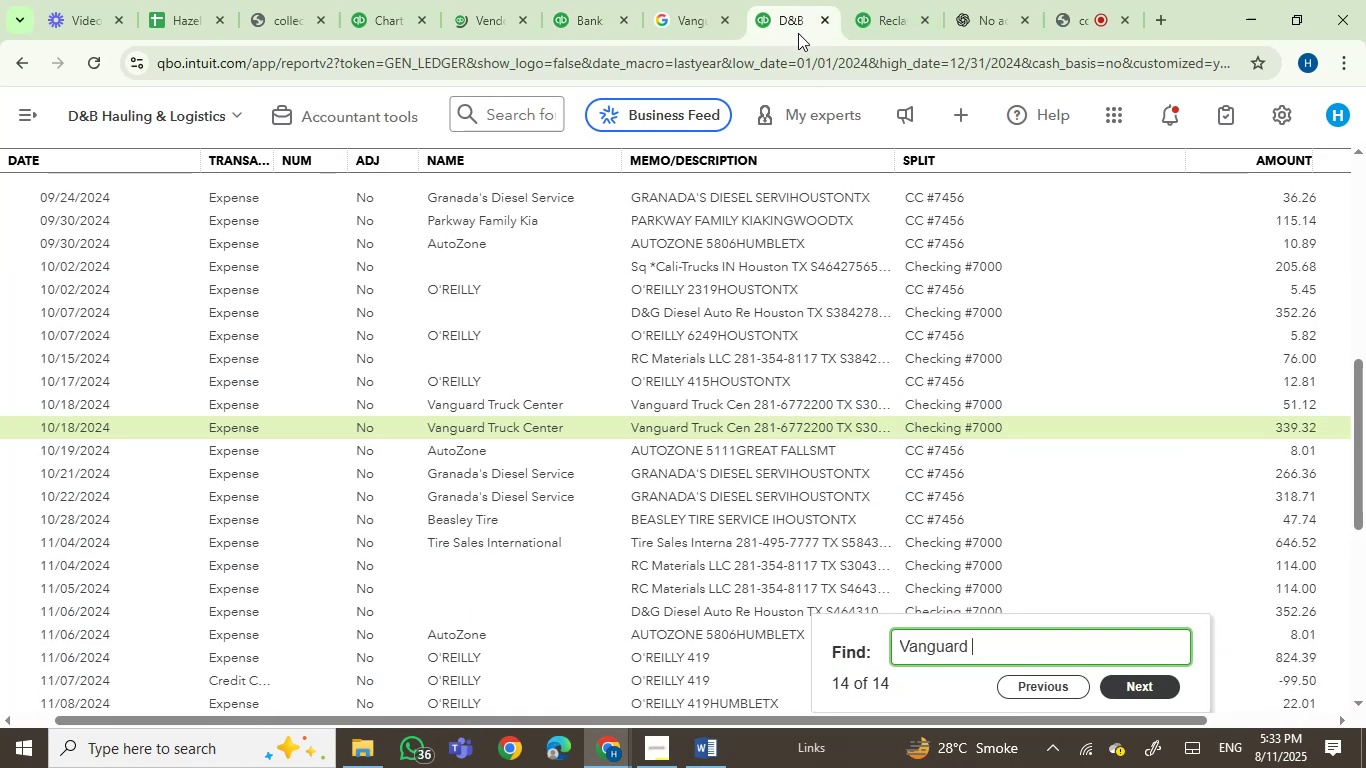 
key(Enter)
 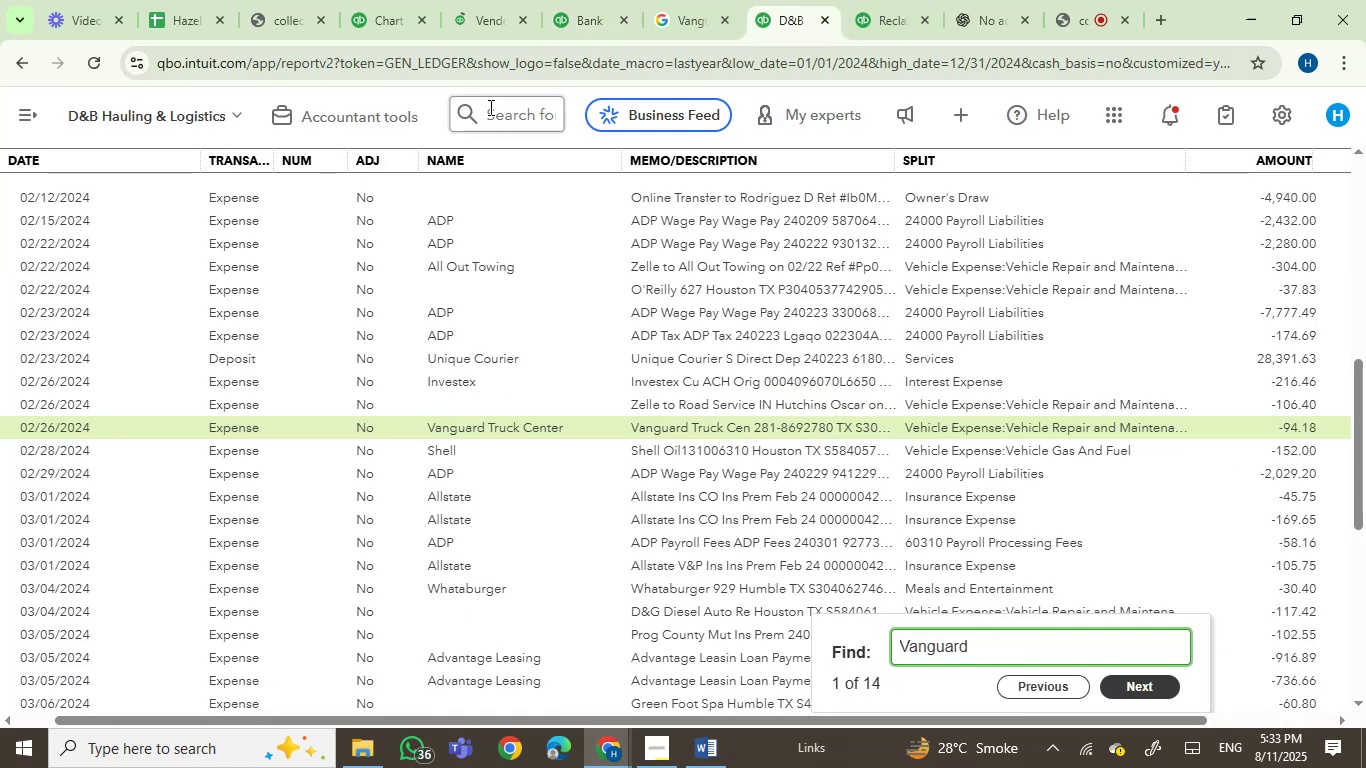 
left_click([581, 0])
 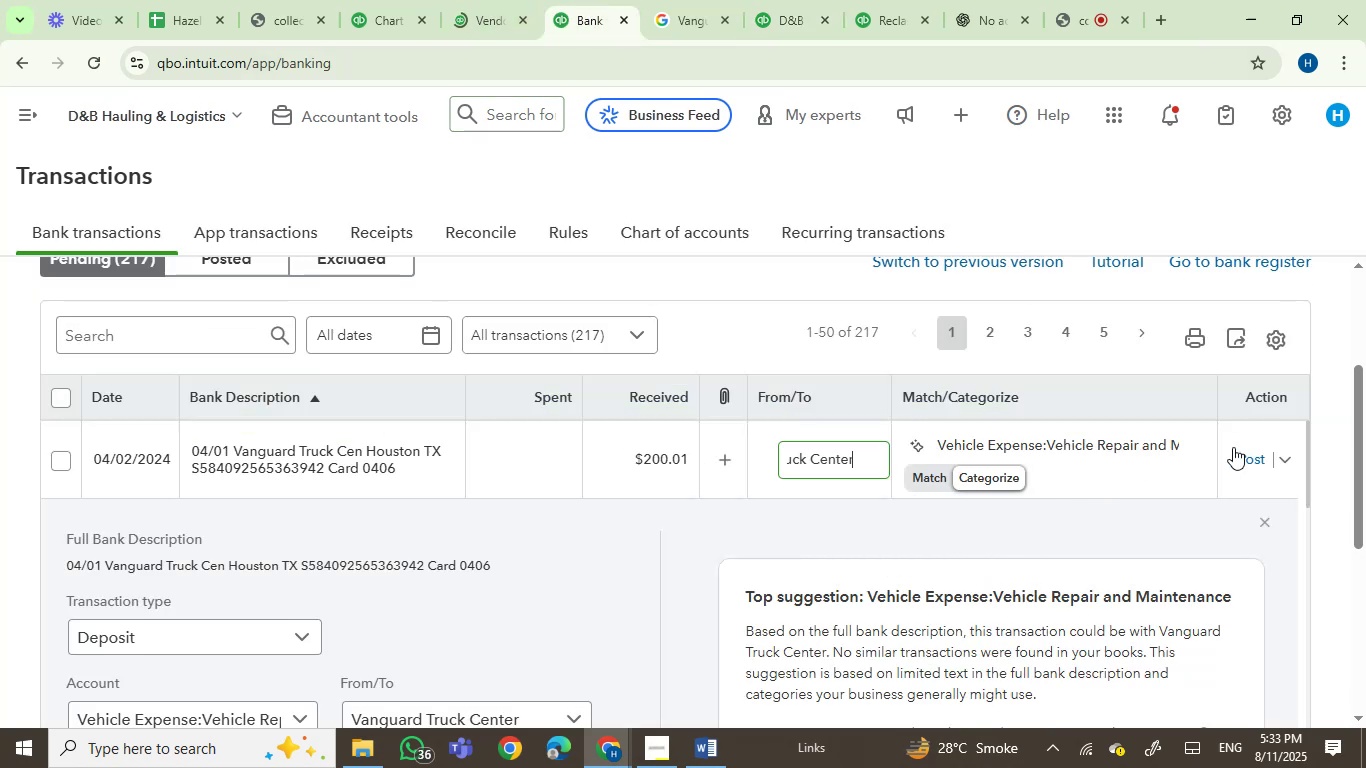 
left_click([1251, 463])
 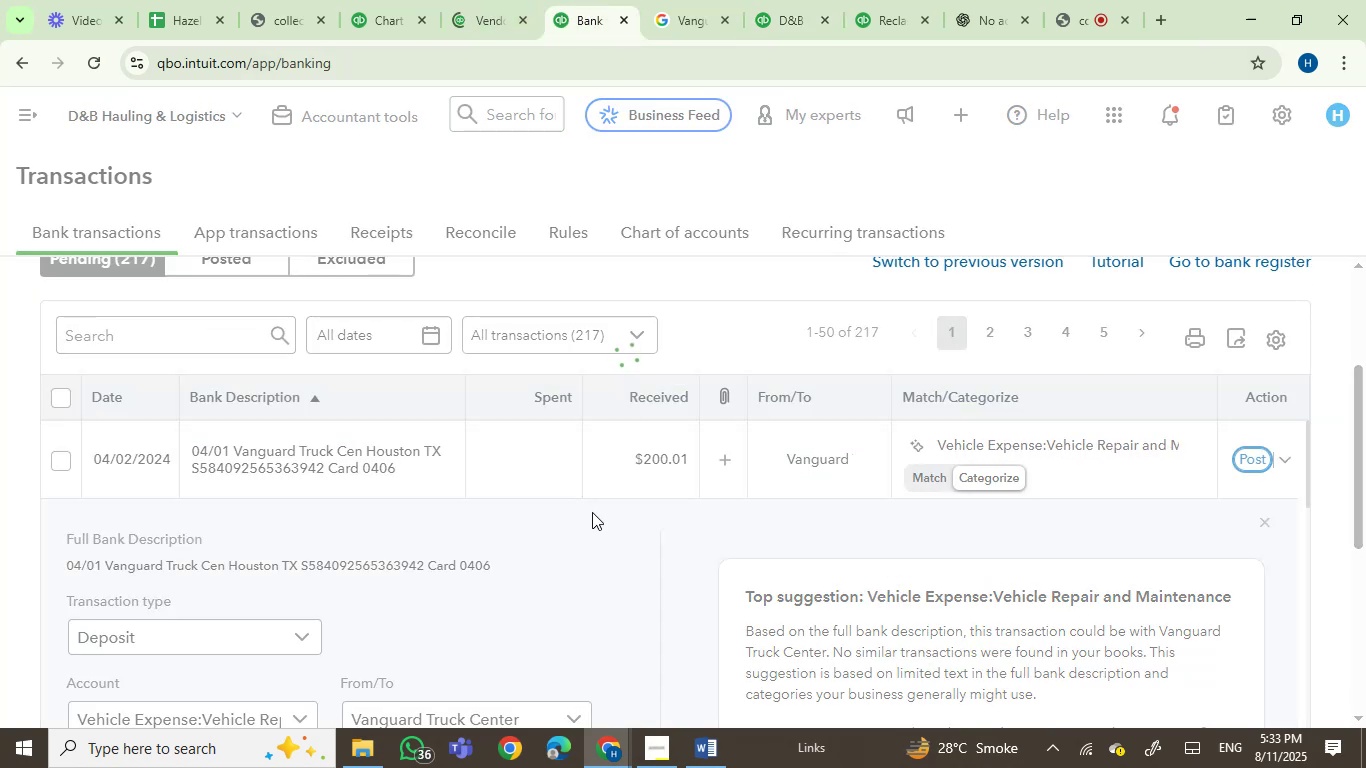 
wait(6.57)
 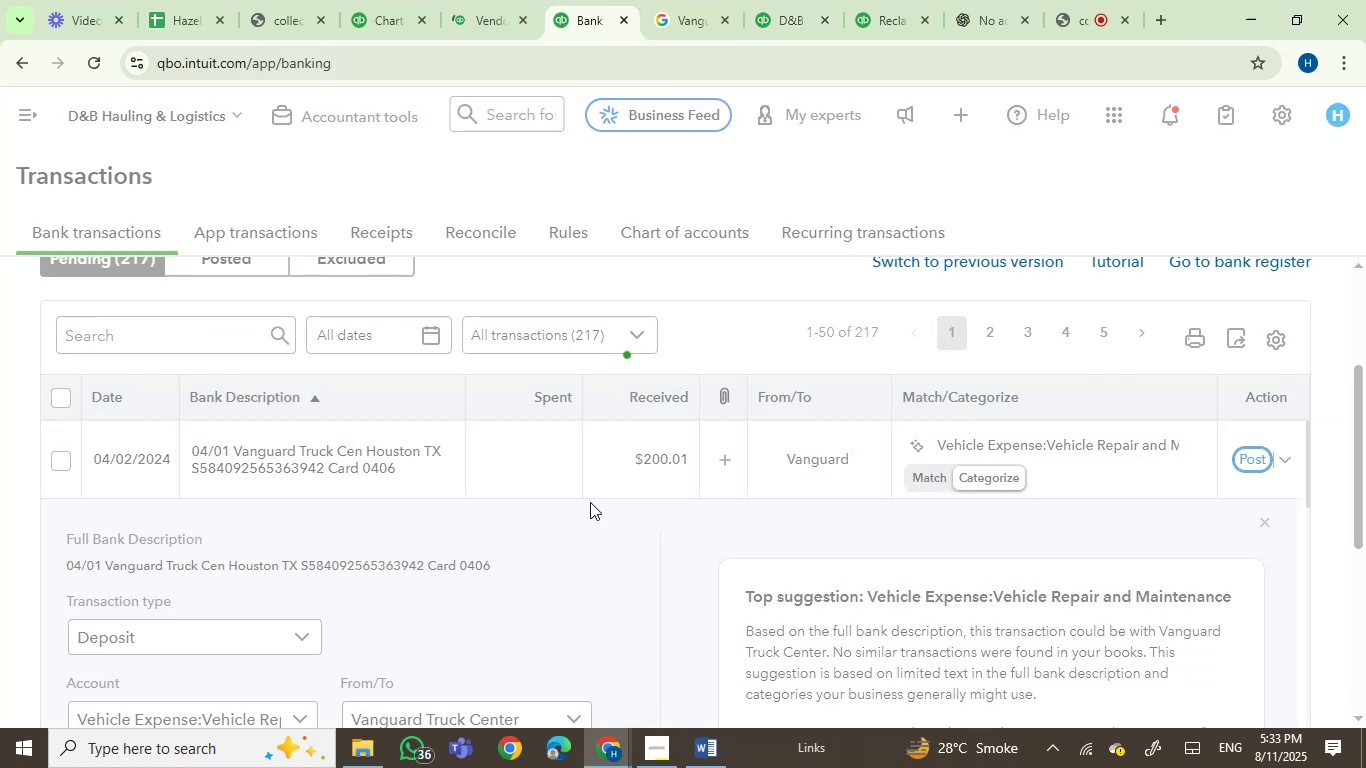 
scroll: coordinate [704, 290], scroll_direction: down, amount: 1.0
 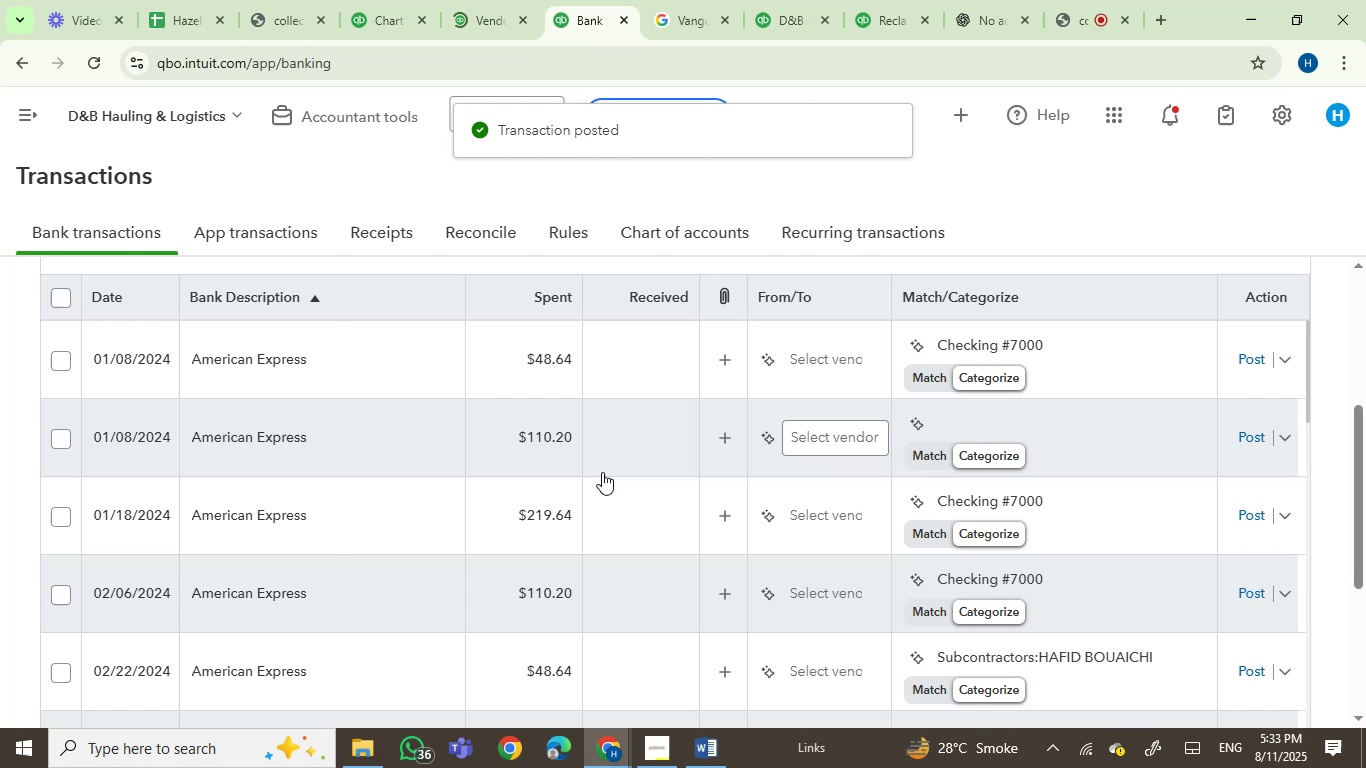 
mouse_move([236, 364])
 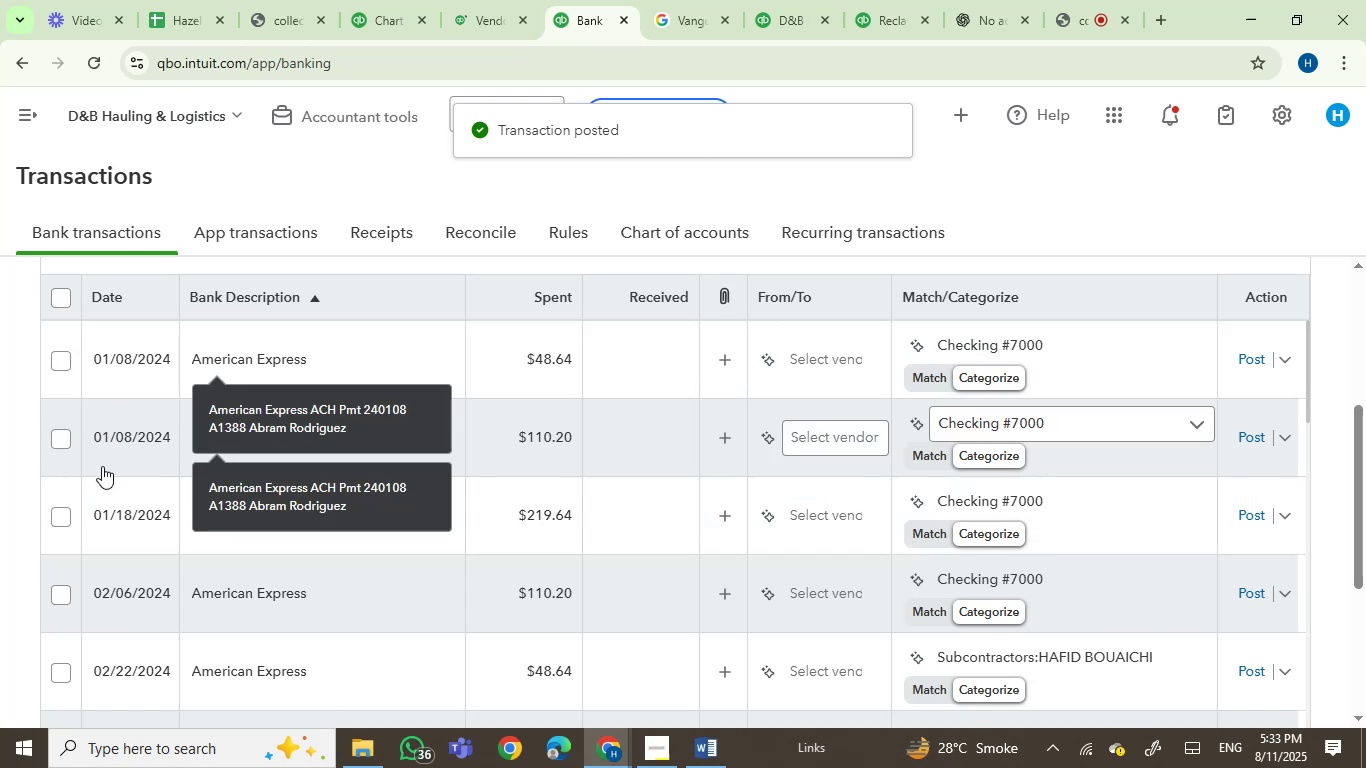 
mouse_move([211, 653])
 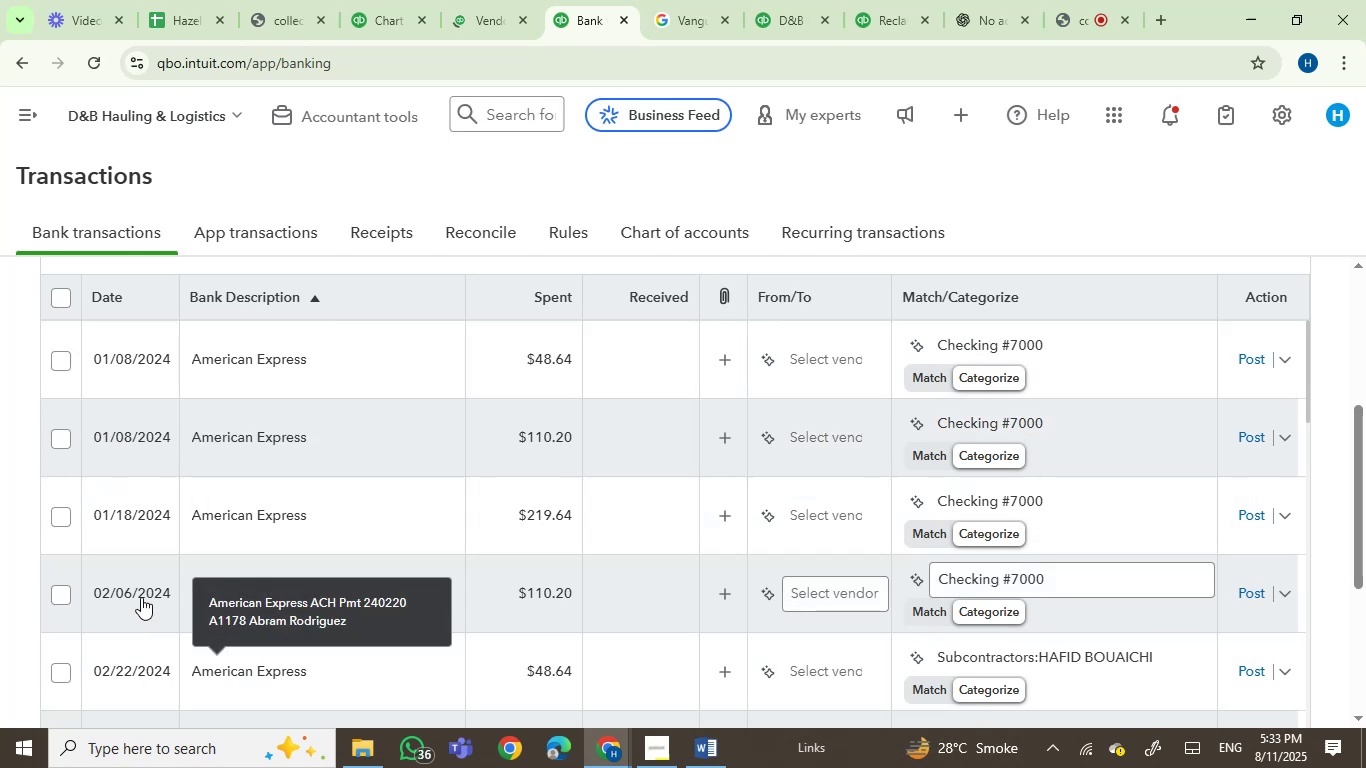 
mouse_move([249, 563])
 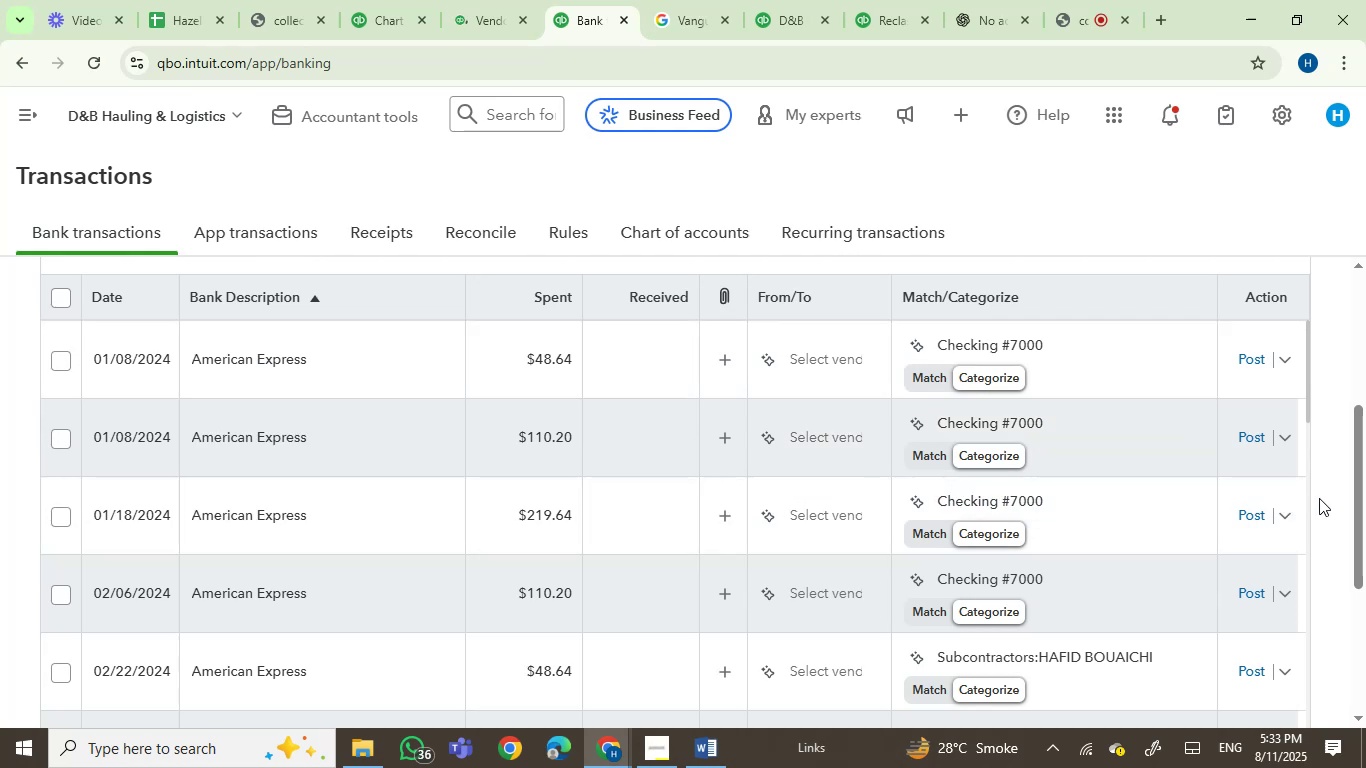 
wait(10.03)
 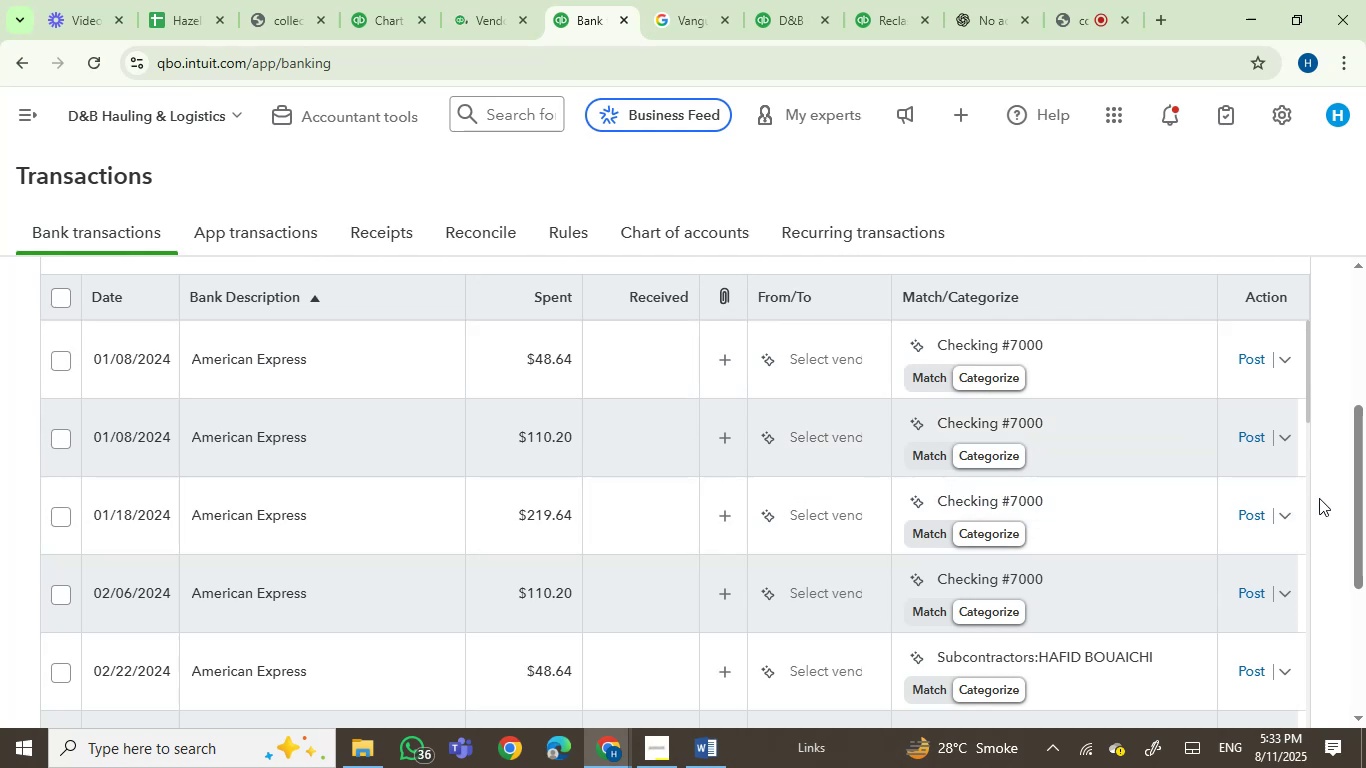 
mouse_move([199, 668])
 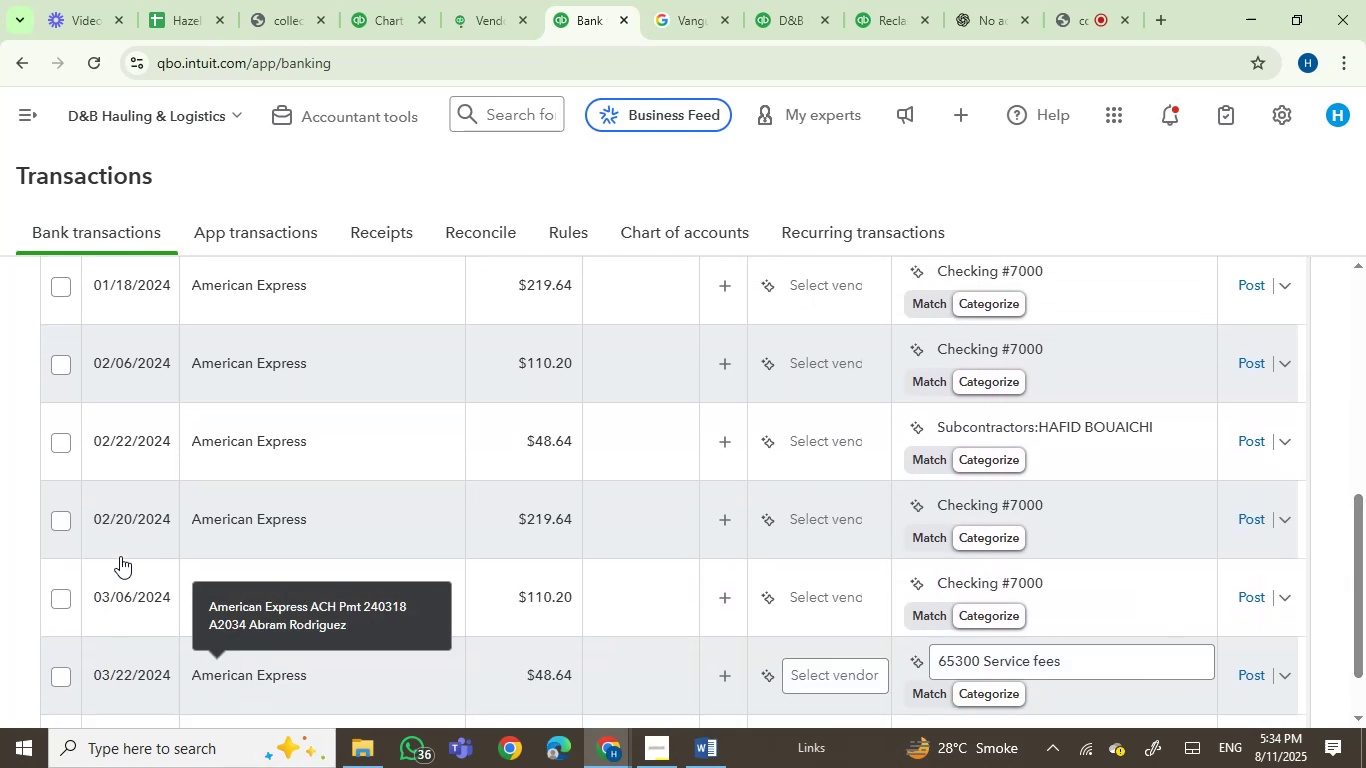 
mouse_move([244, 568])
 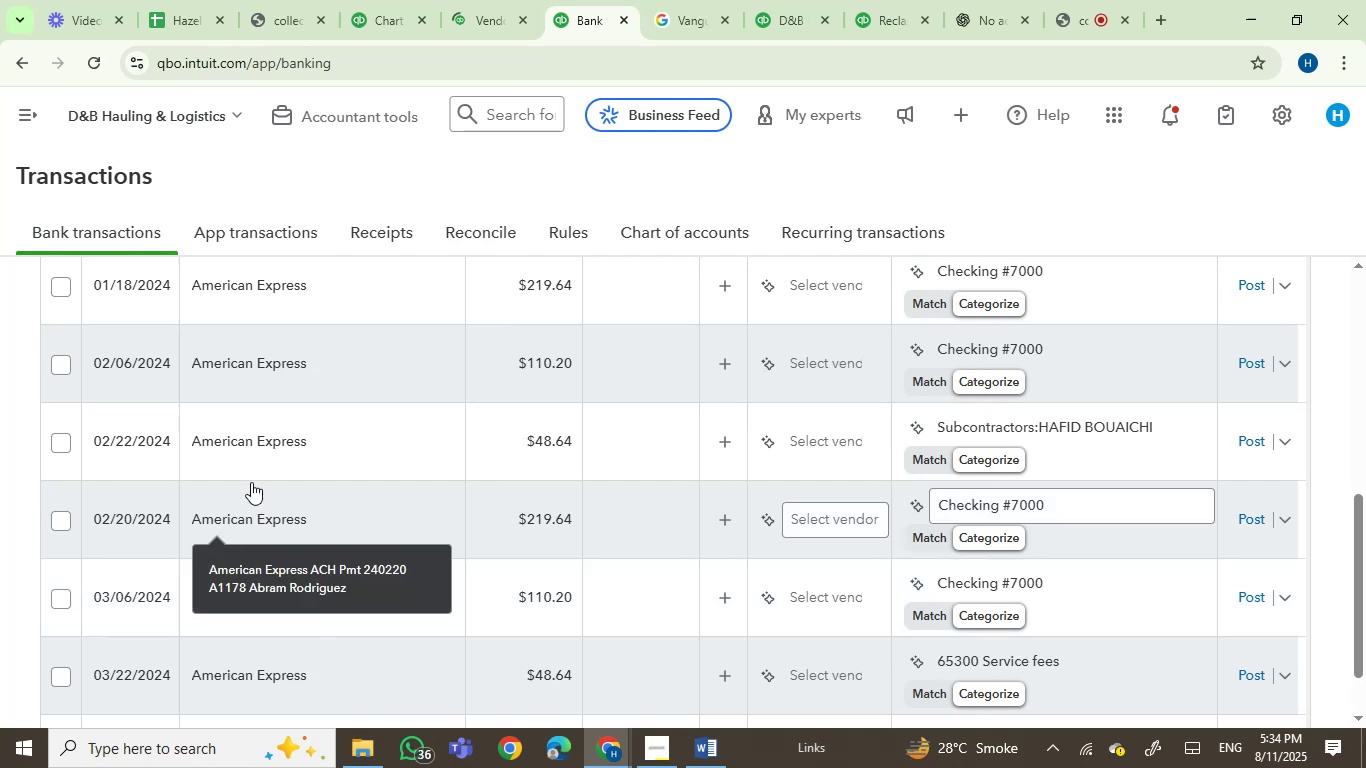 
mouse_move([246, 399])
 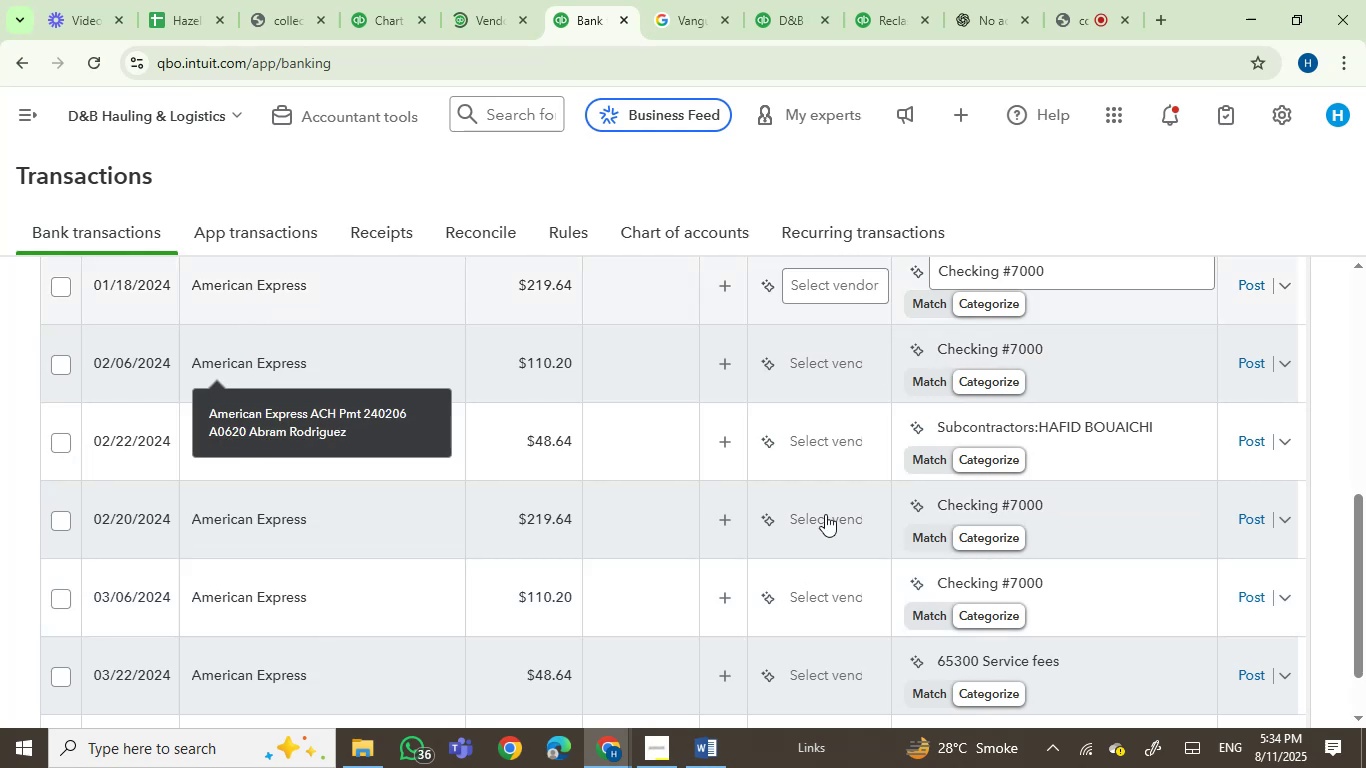 
scroll: coordinate [465, 523], scroll_direction: down, amount: 18.0
 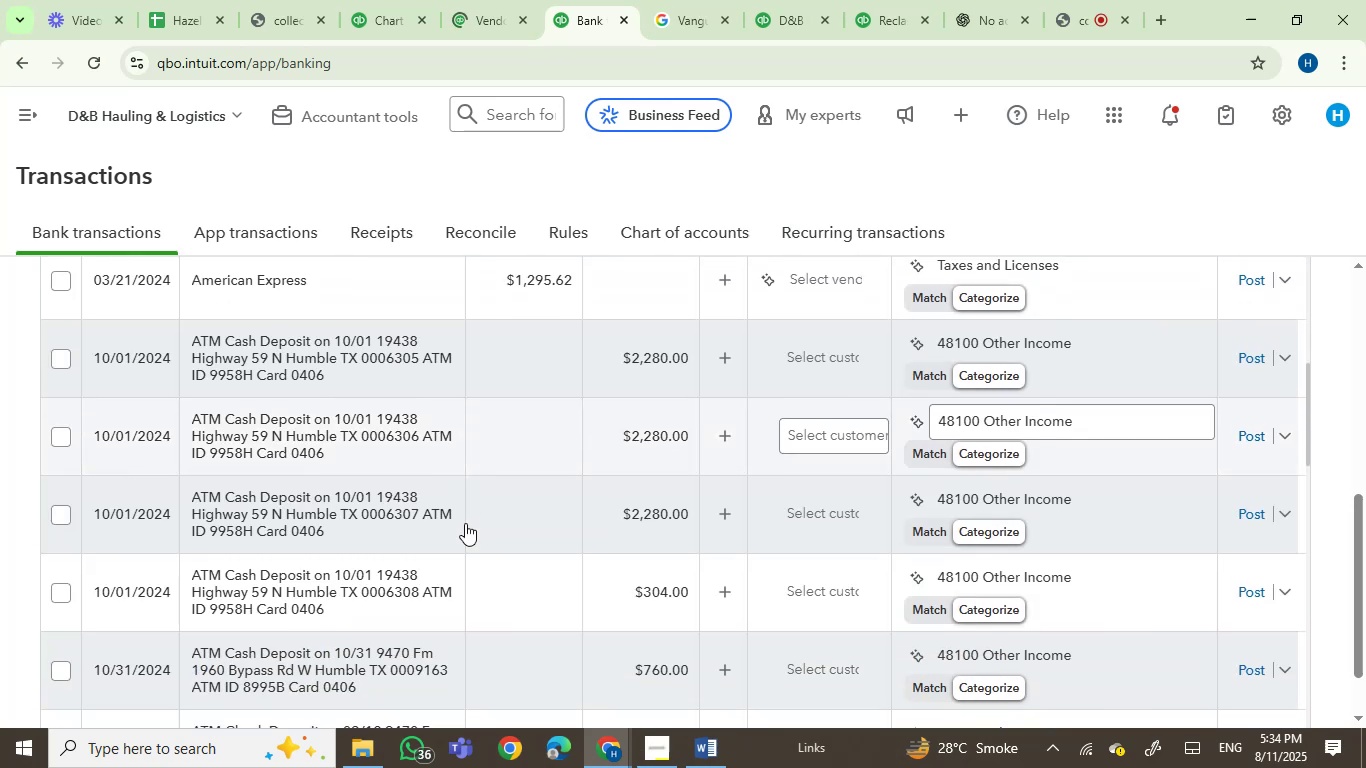 
scroll: coordinate [465, 523], scroll_direction: none, amount: 0.0
 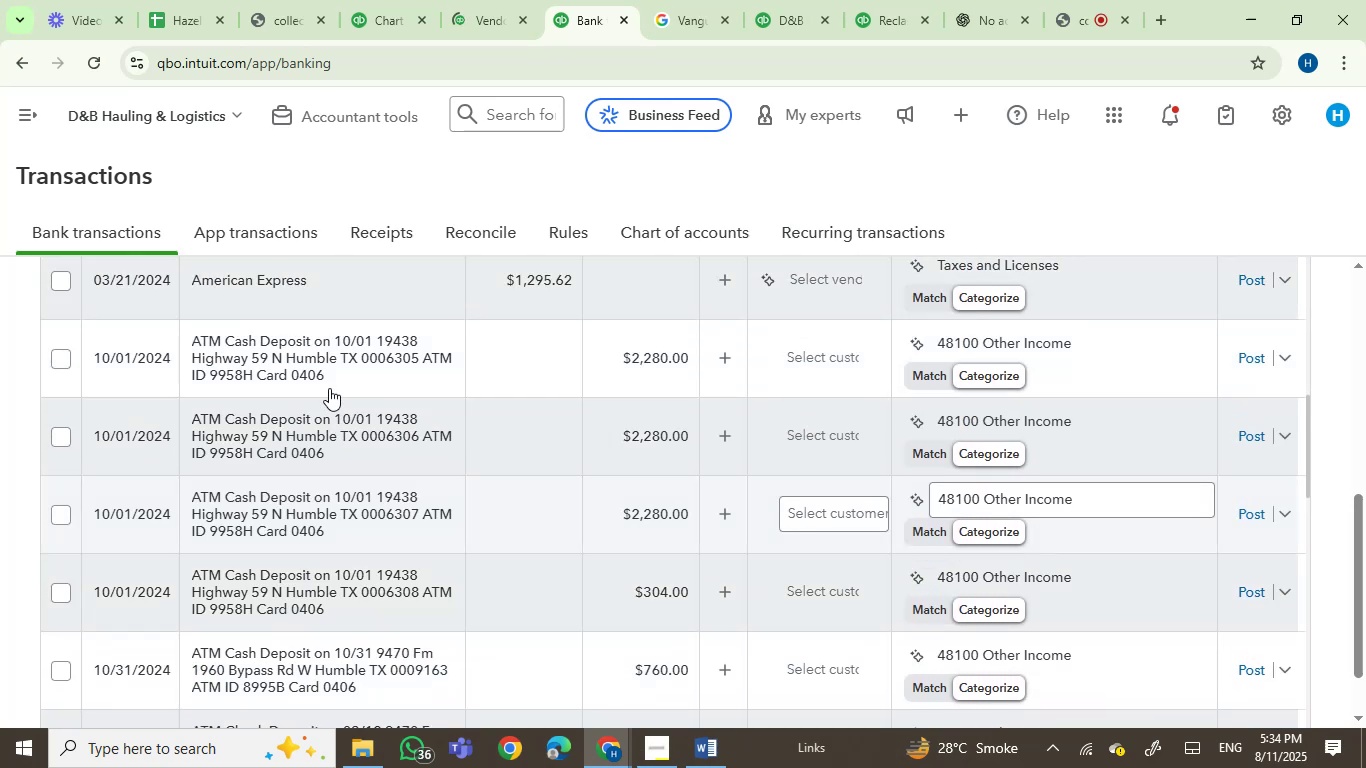 
left_click([321, 364])
 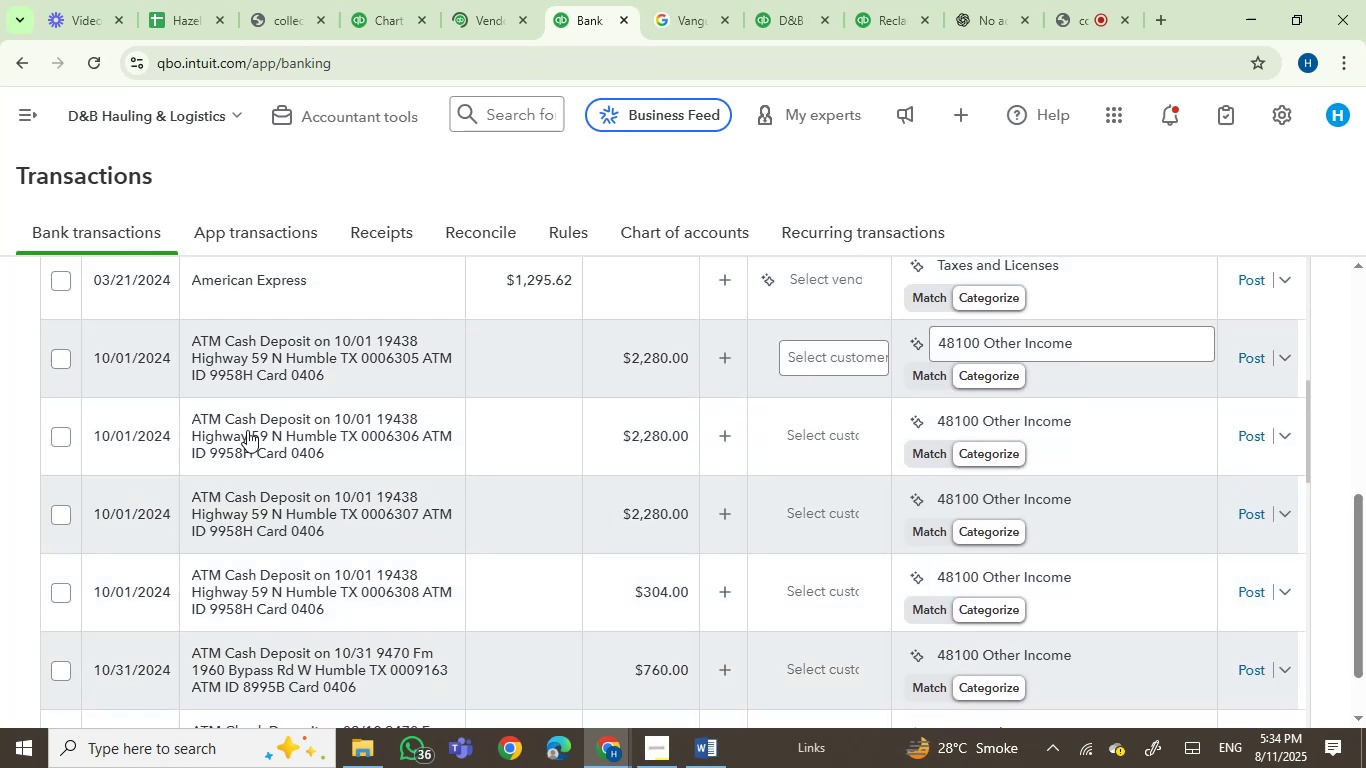 
mouse_move([271, 370])
 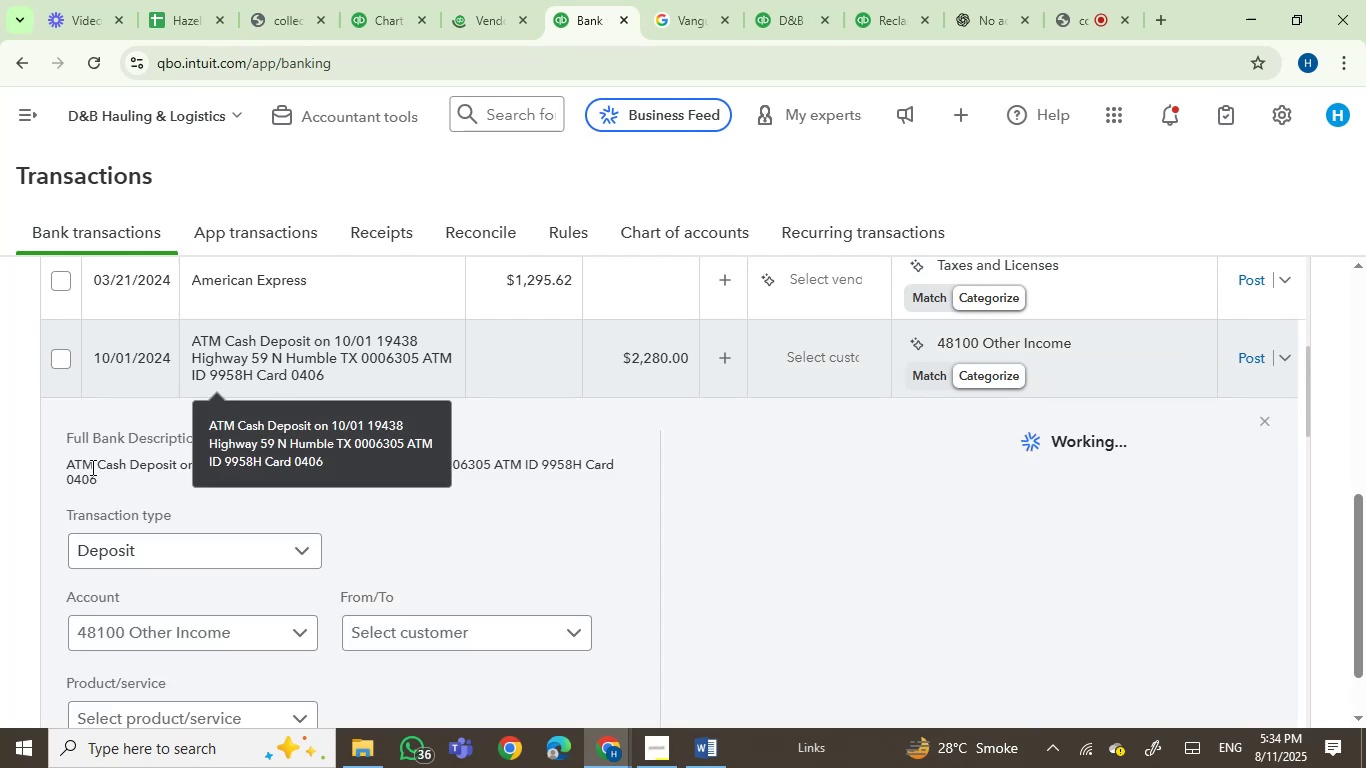 
left_click([76, 467])
 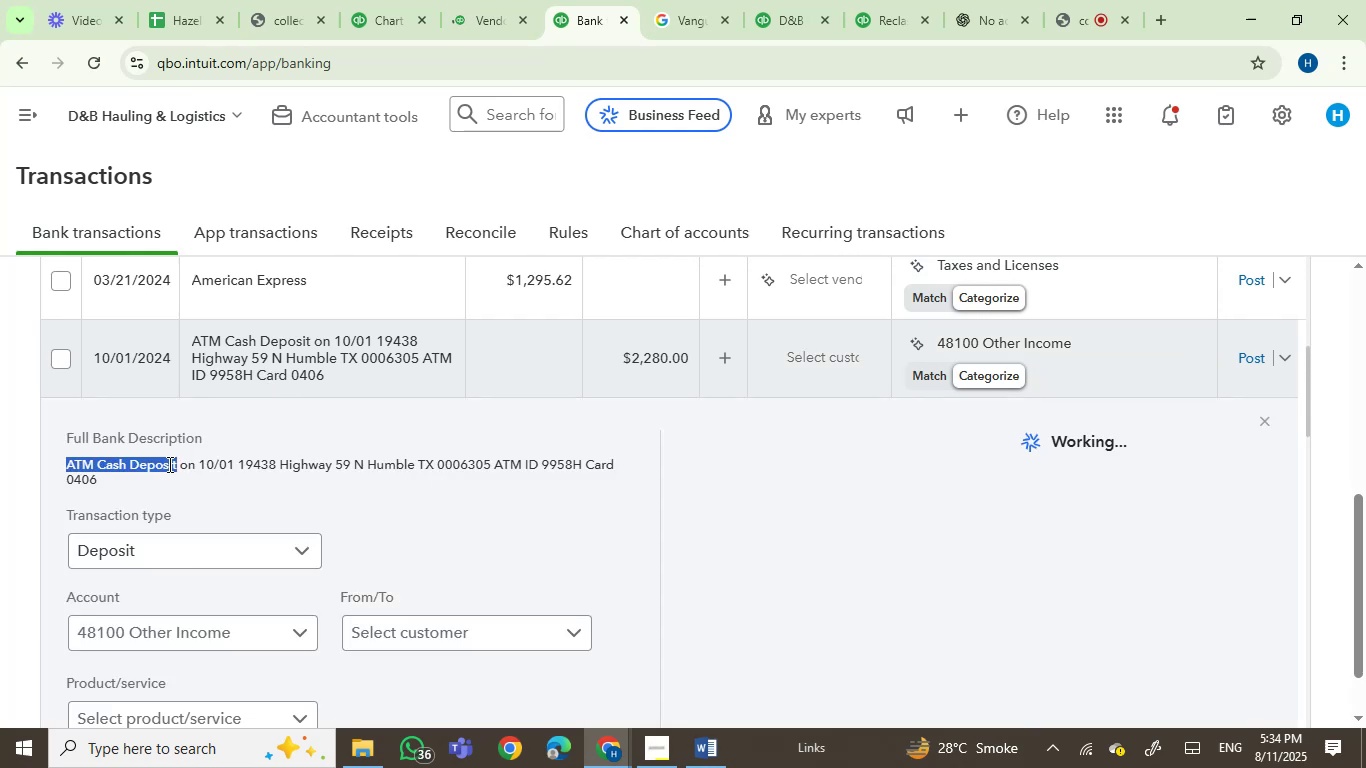 
key(Control+C)
 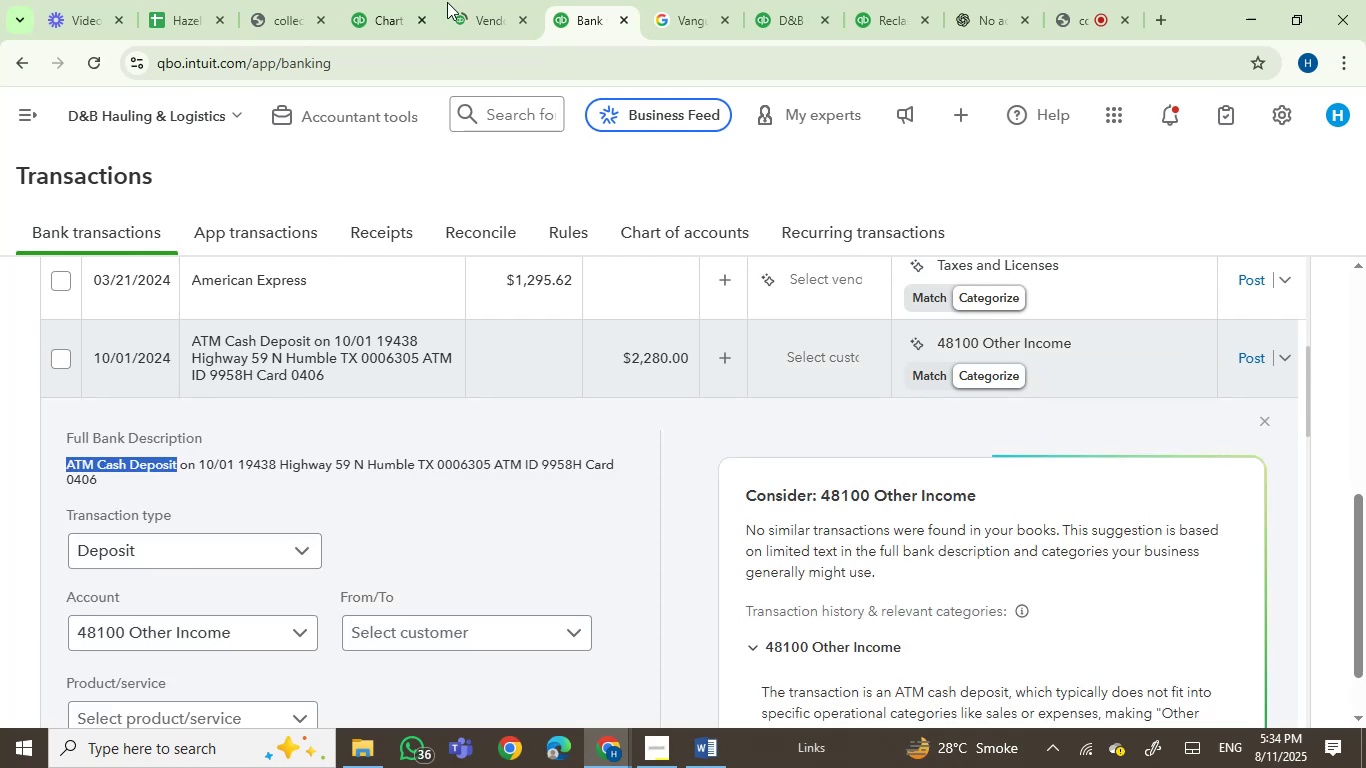 
left_click([451, 0])
 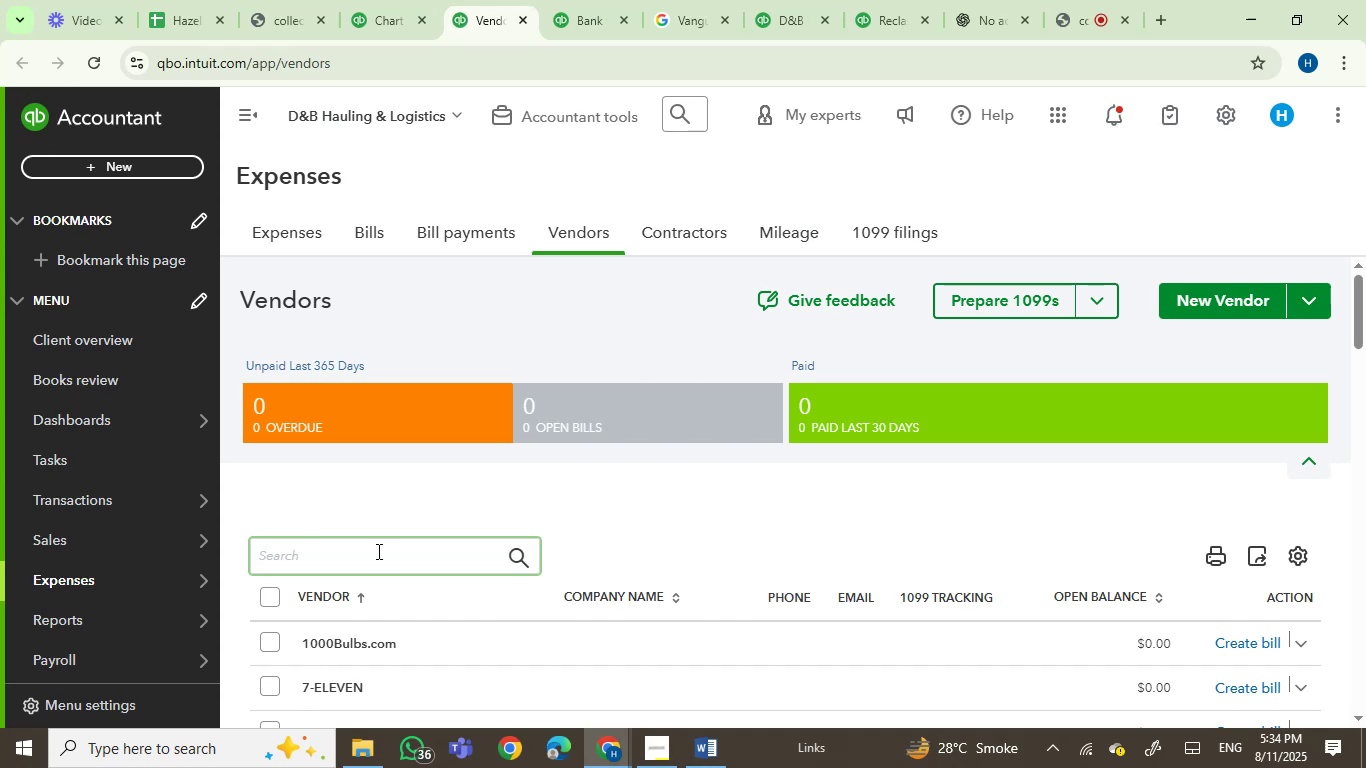 
wait(7.97)
 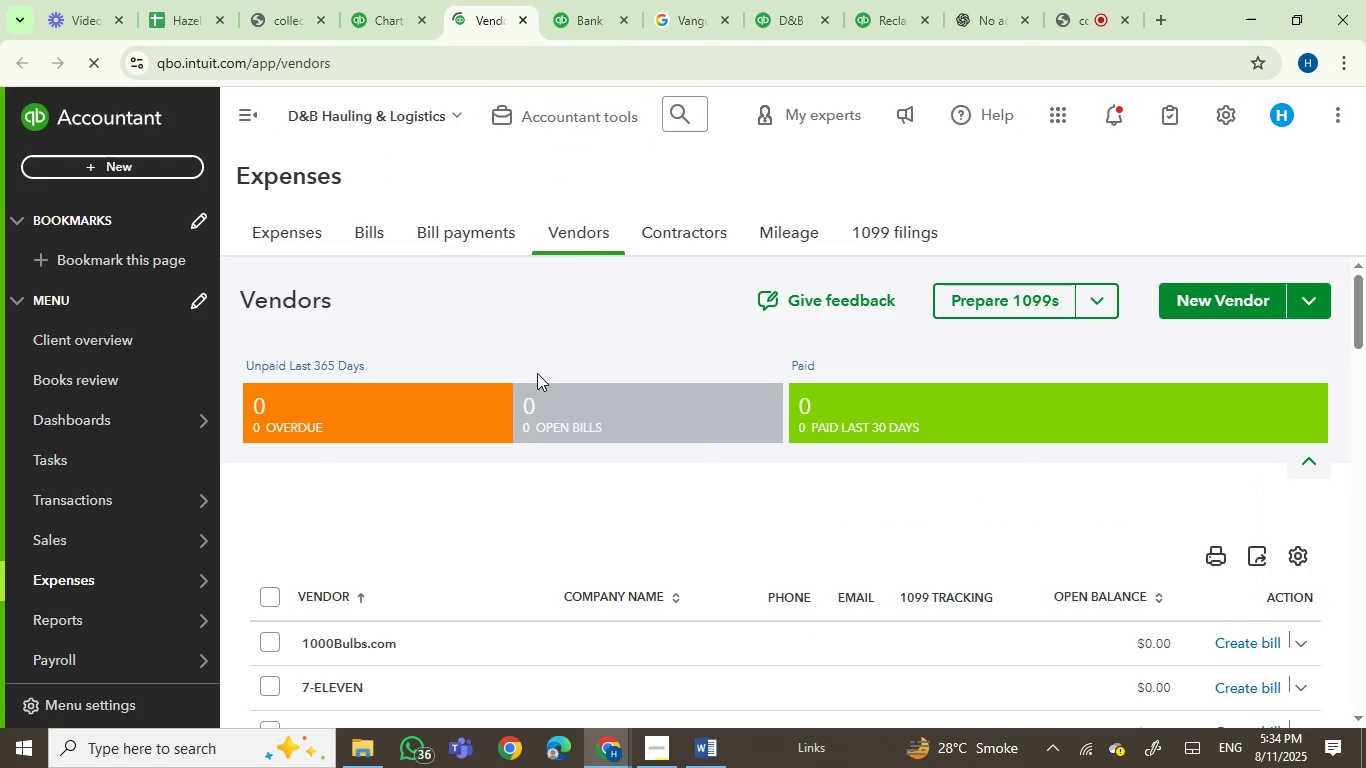 
type(RANCH)
 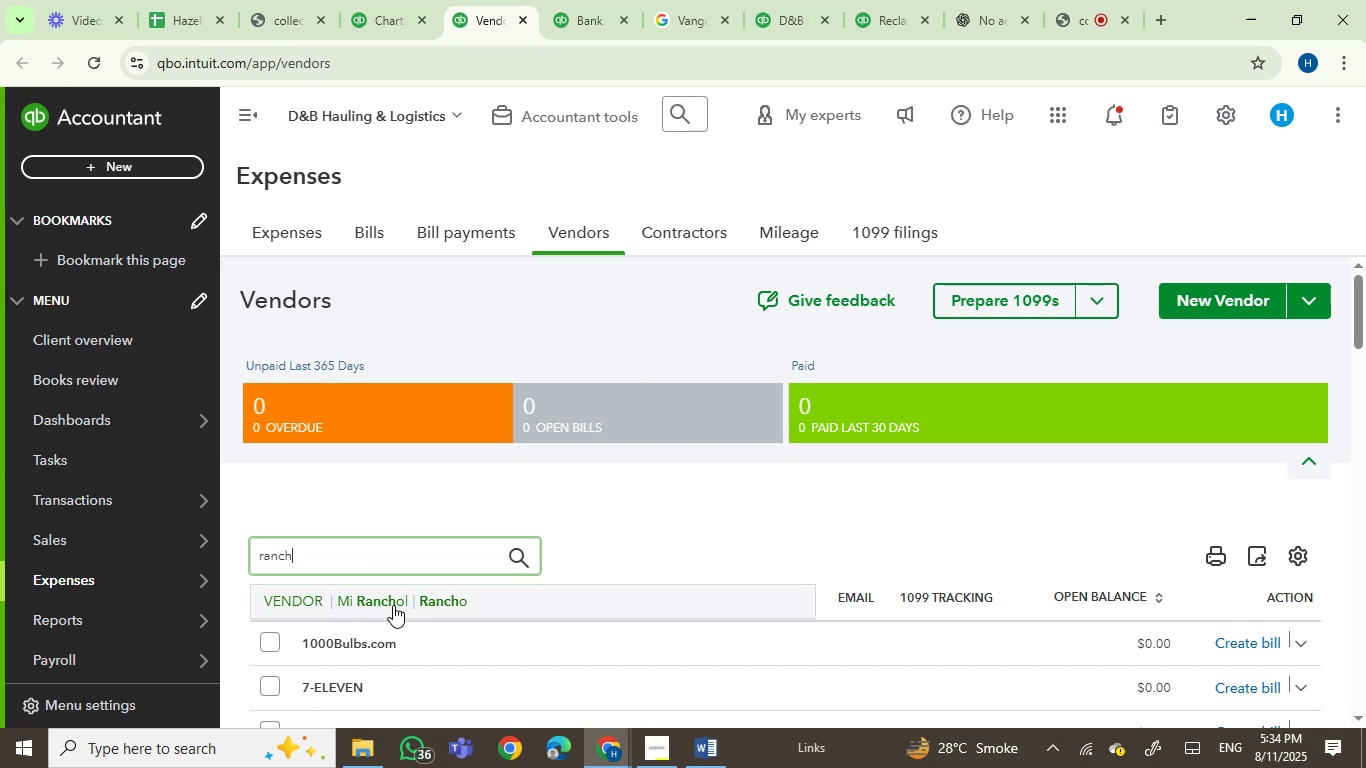 
wait(5.89)
 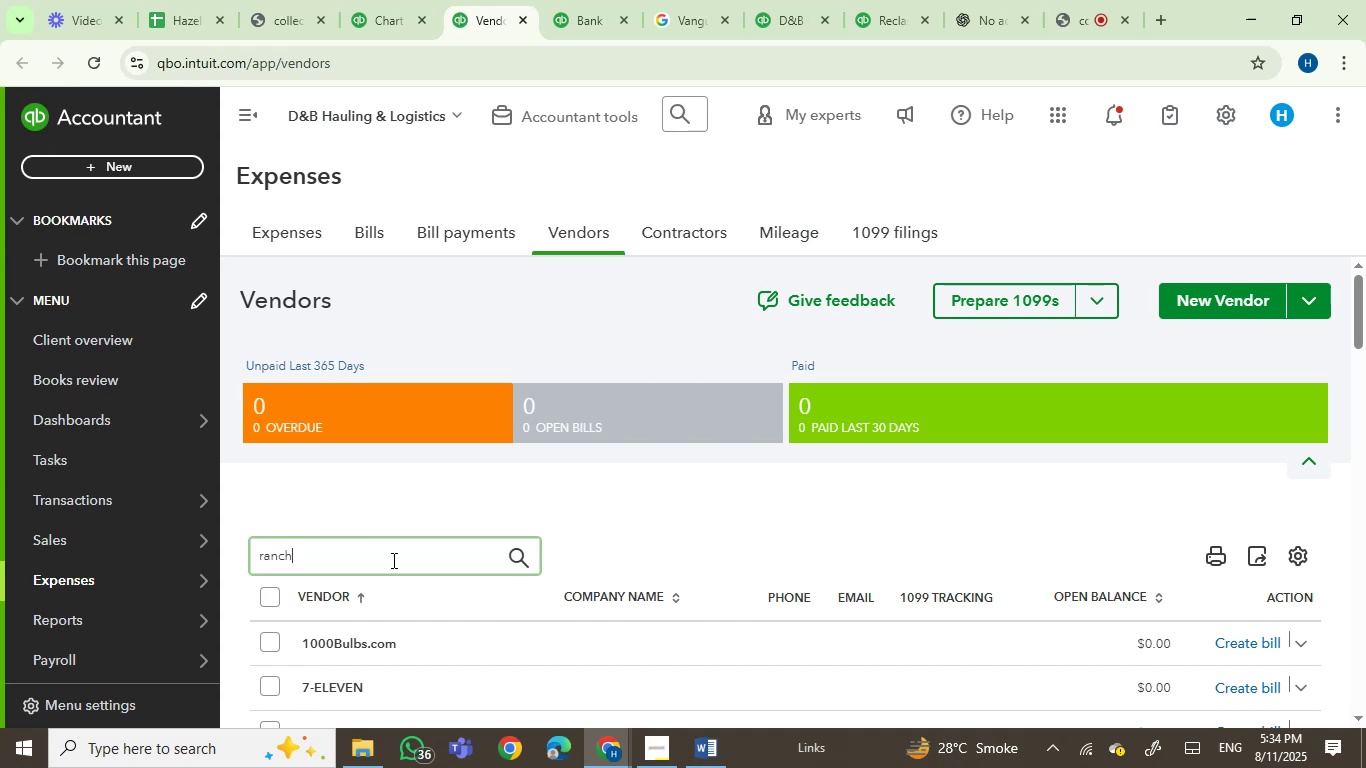 
left_click([393, 605])
 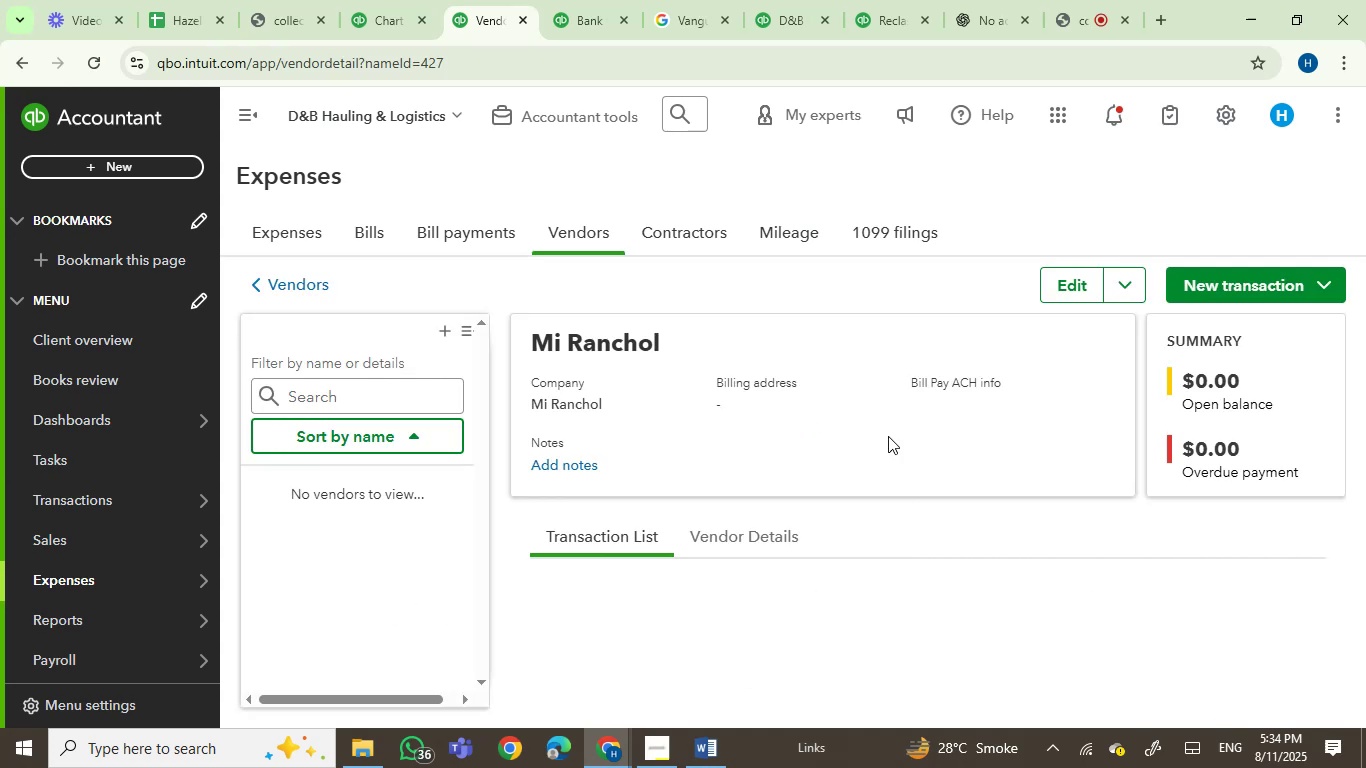 
left_click([1078, 282])
 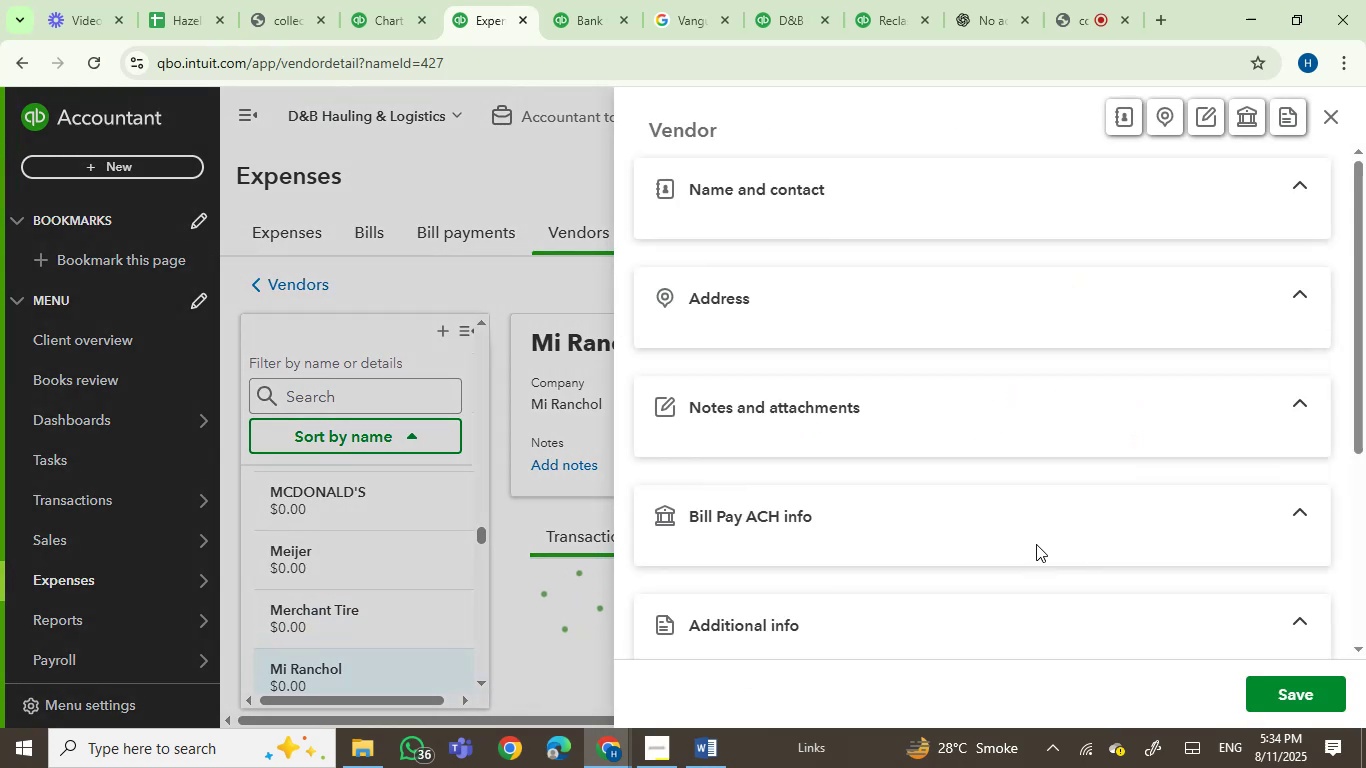 
left_click([825, 277])
 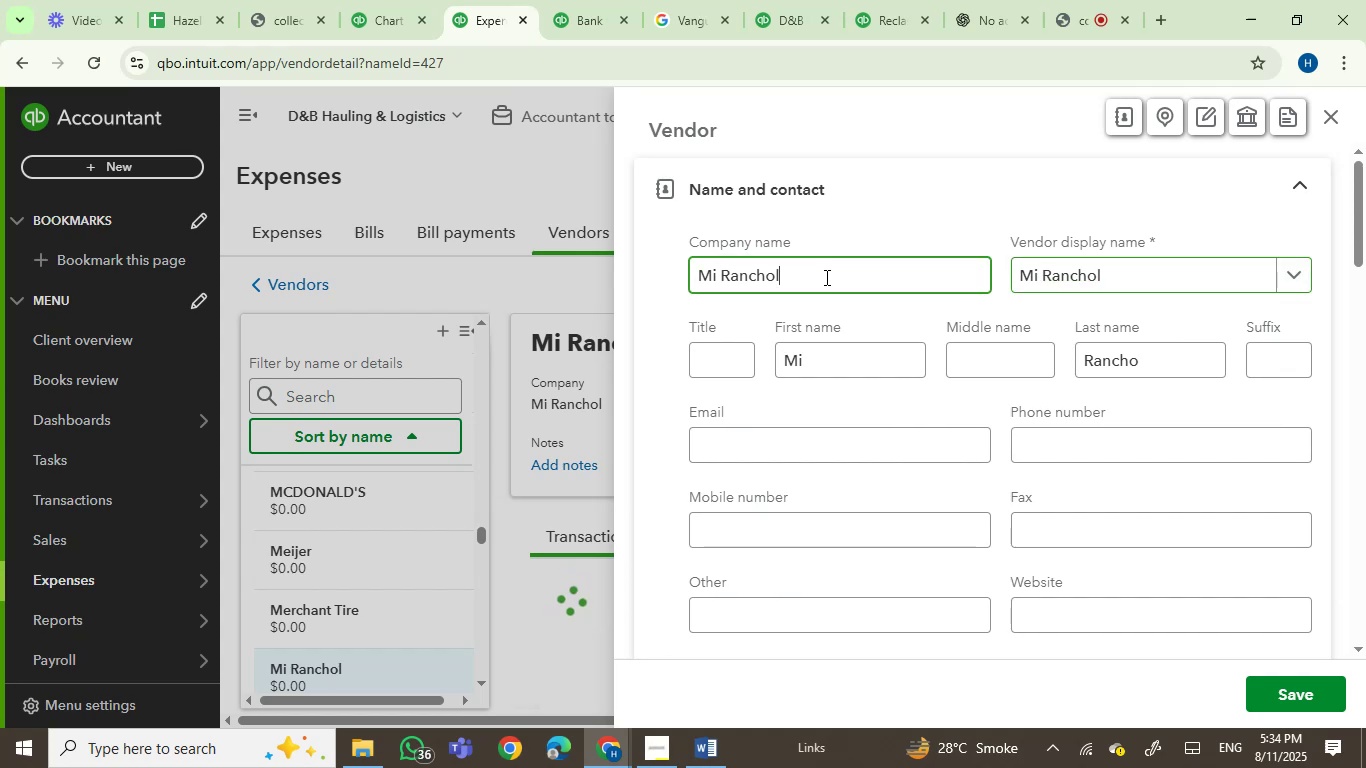 
key(Backspace)
 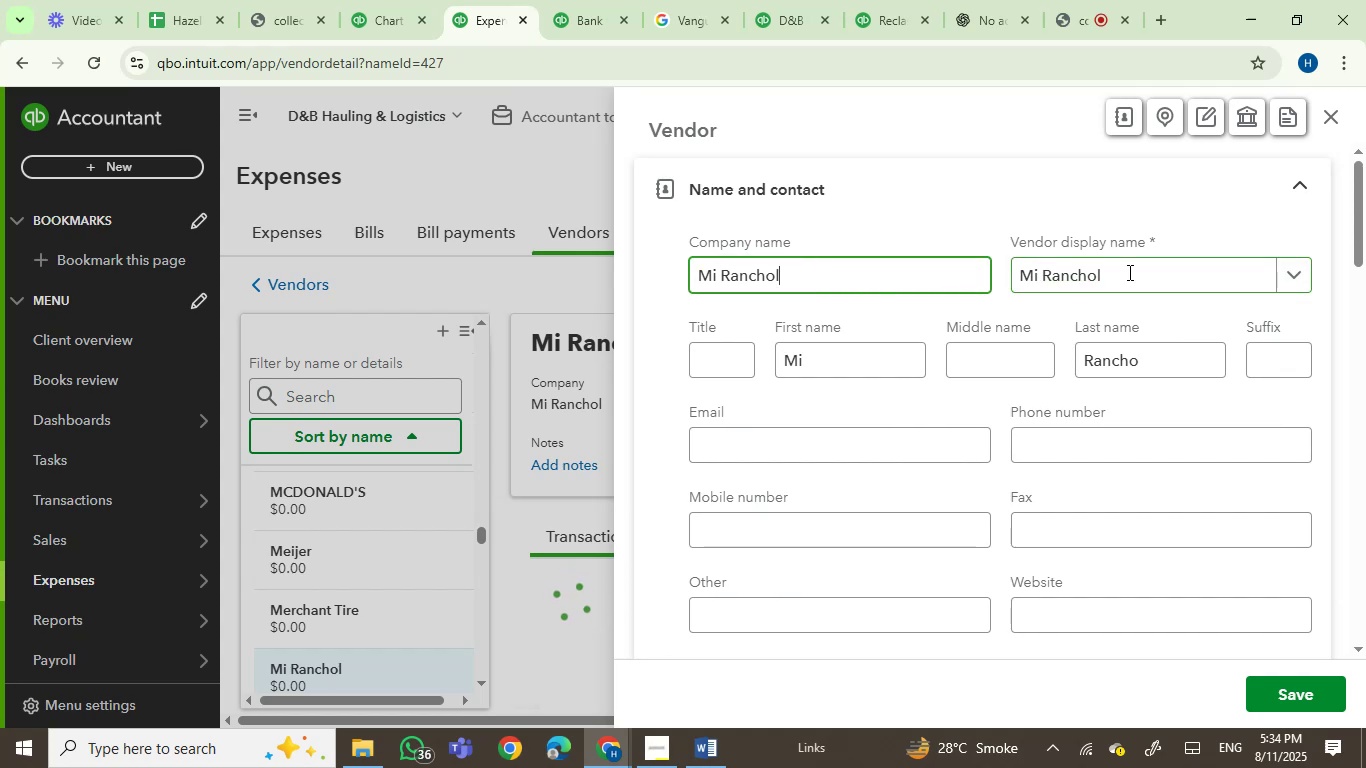 
left_click([1135, 272])
 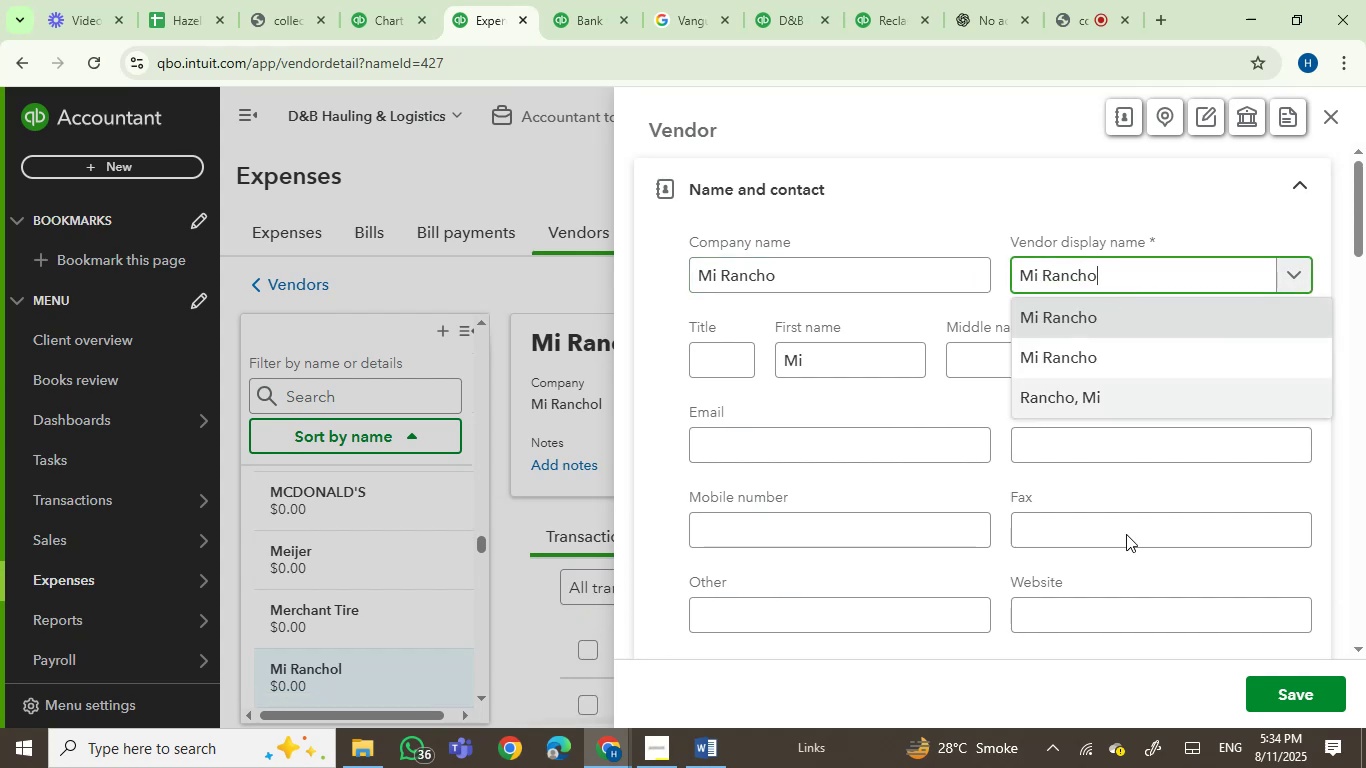 
left_click([1286, 691])
 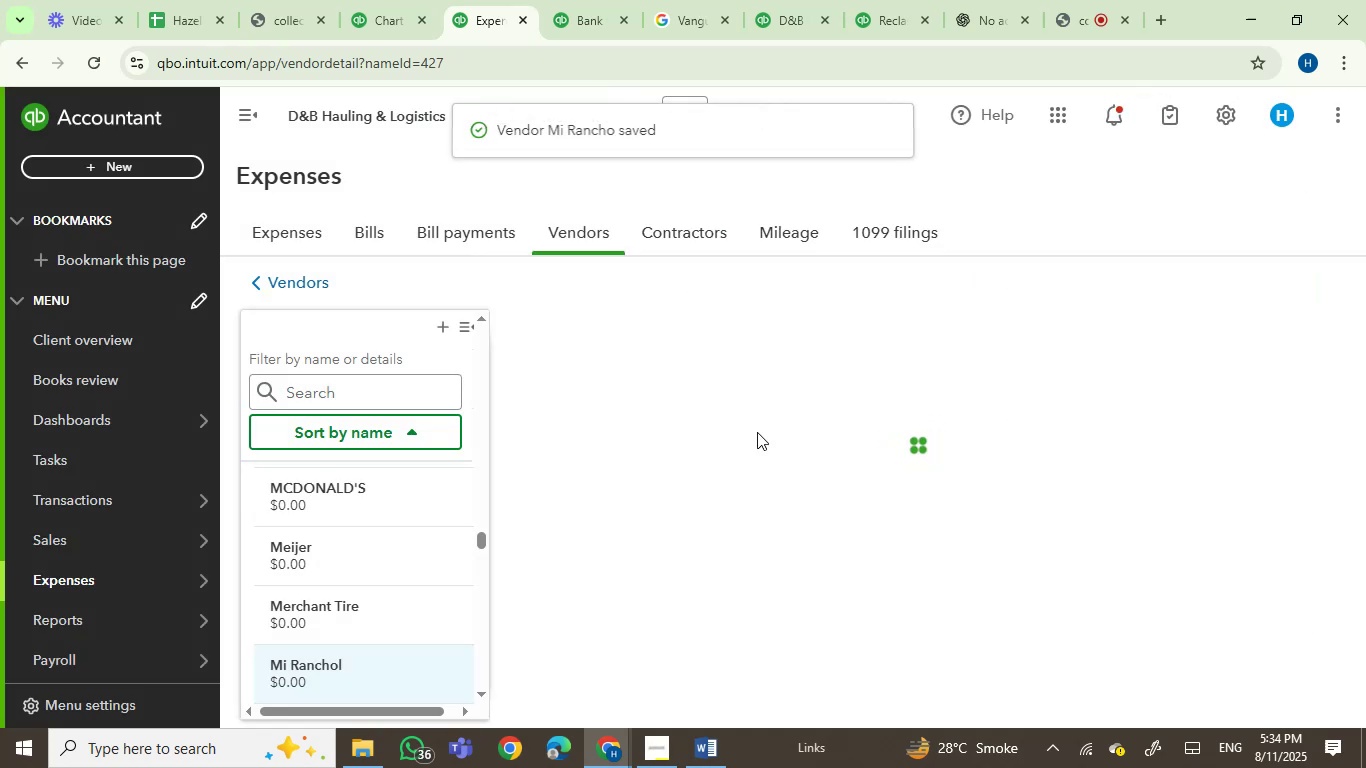 
left_click([584, 0])
 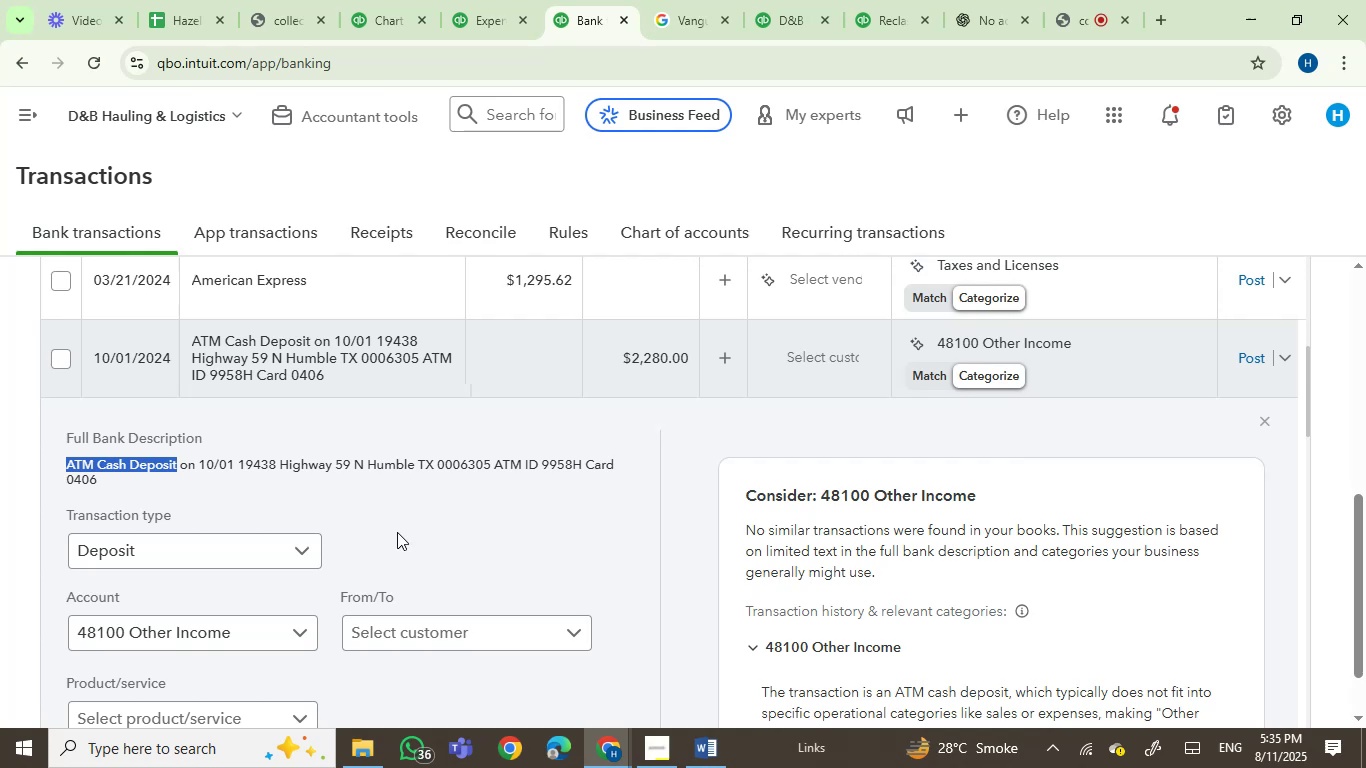 
key(Control+C)
 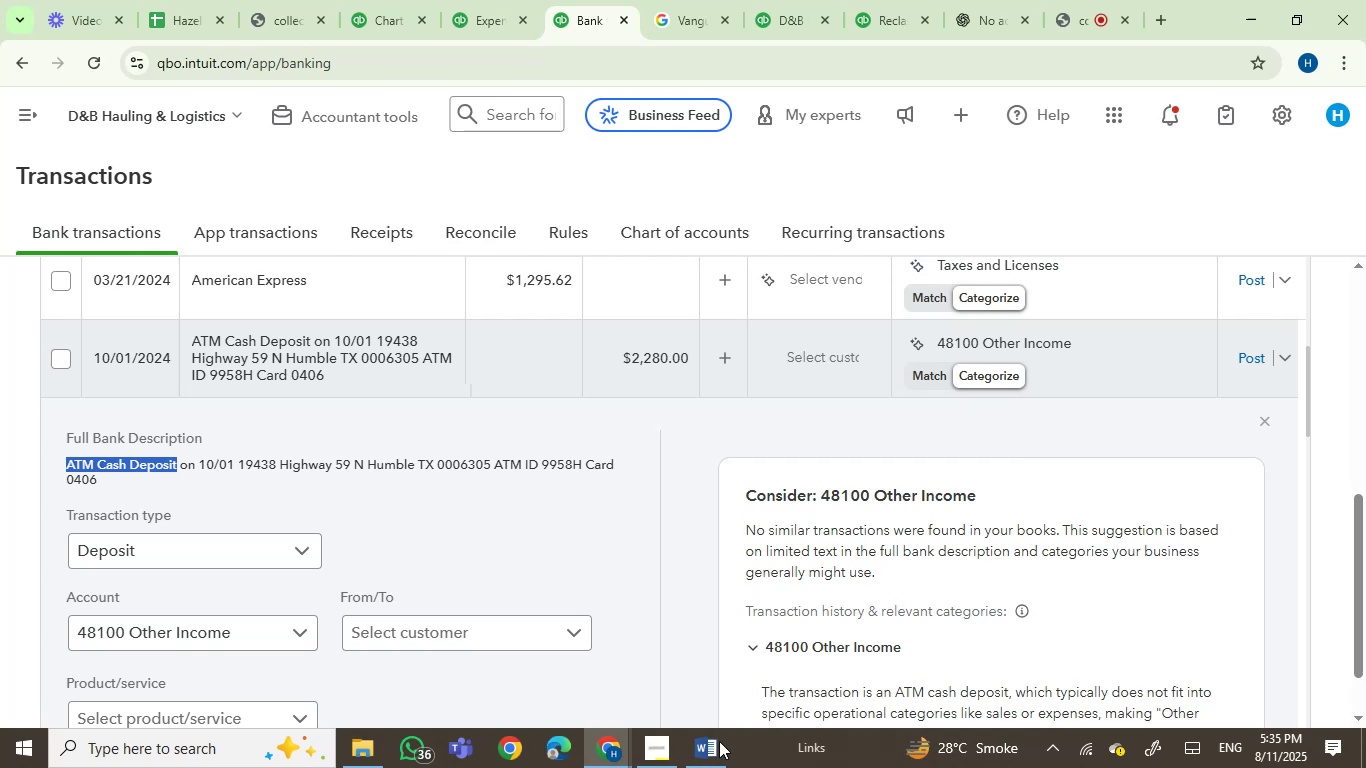 
left_click([713, 767])
 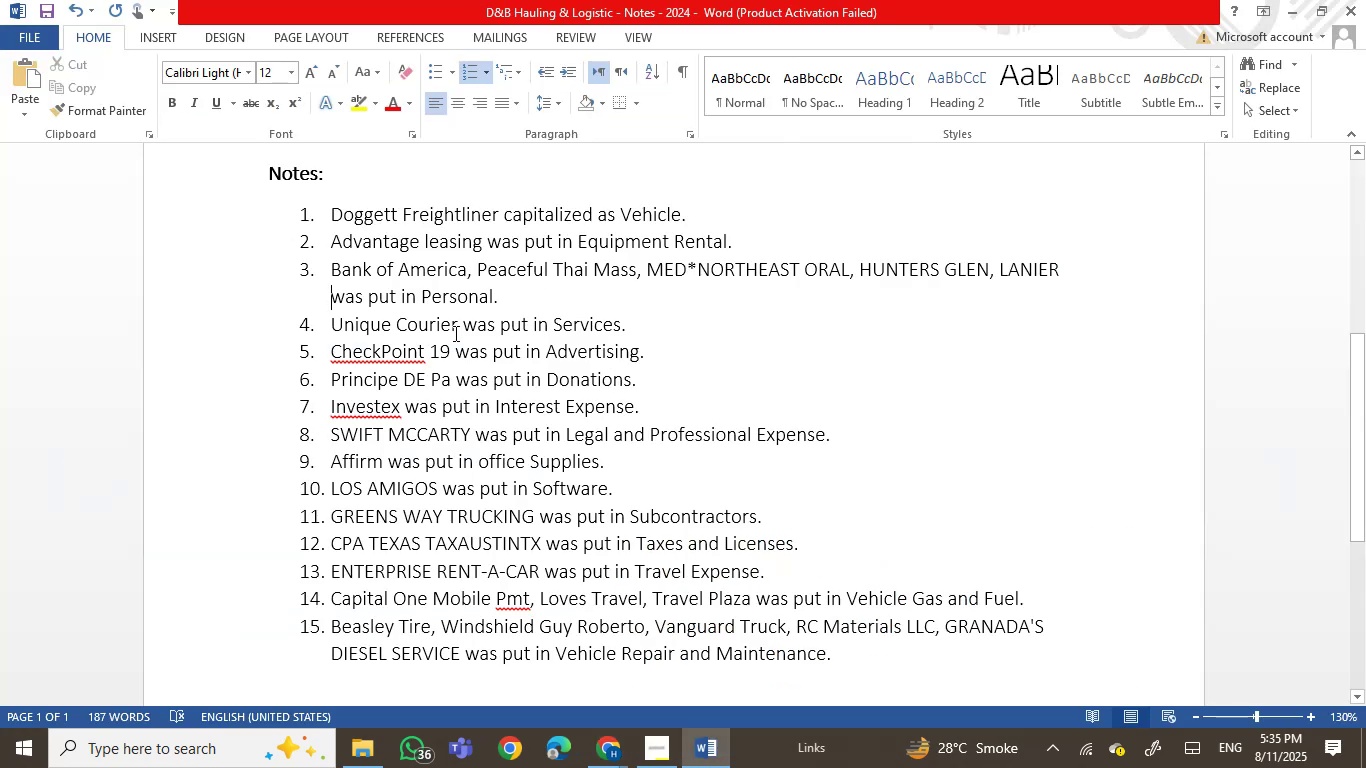 
left_click([455, 321])
 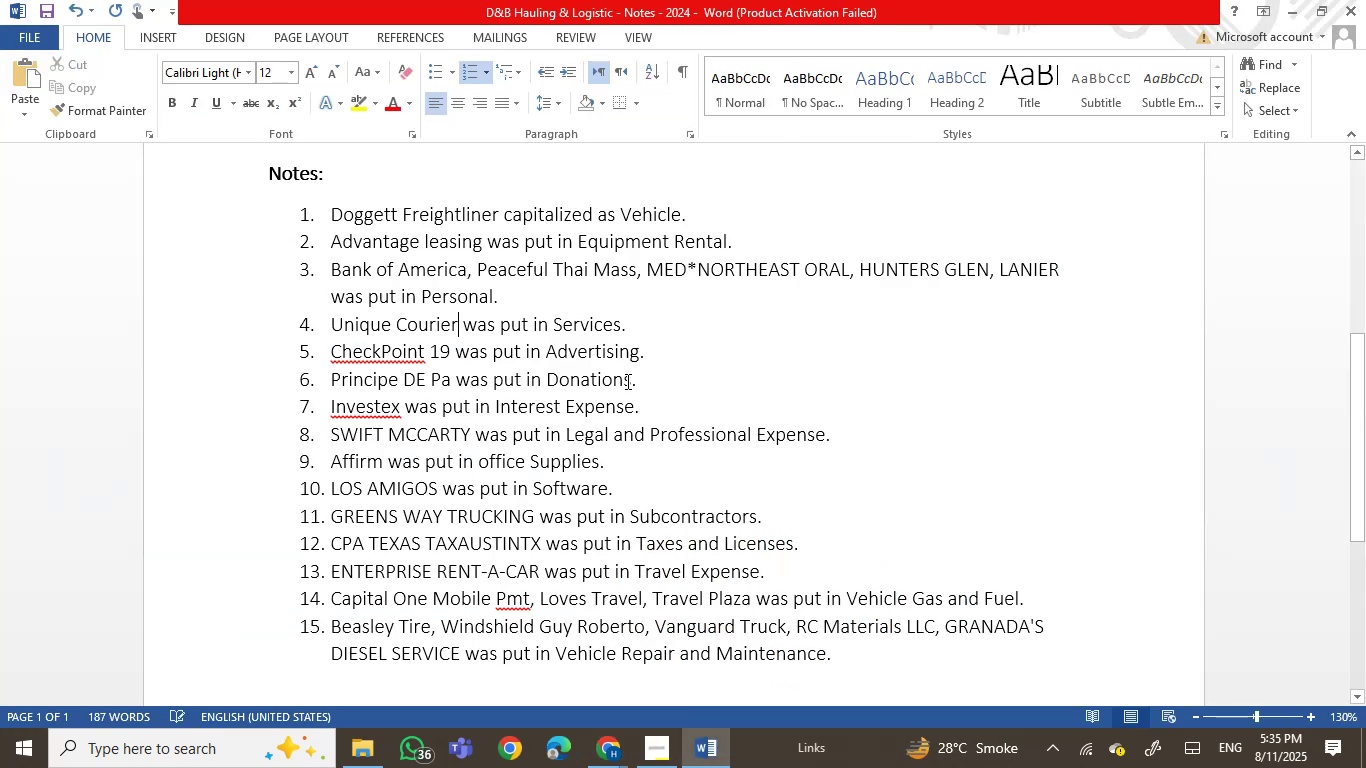 
key(Comma)
 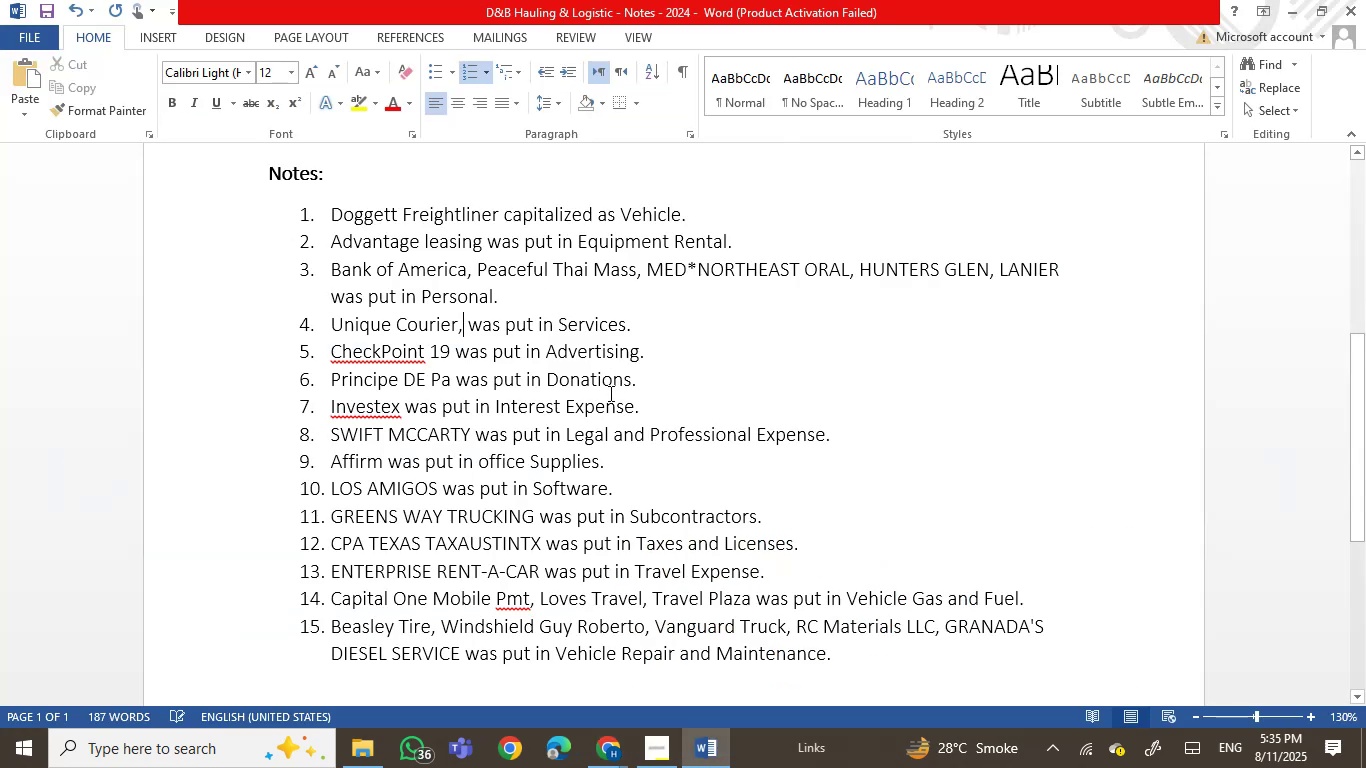 
key(Space)
 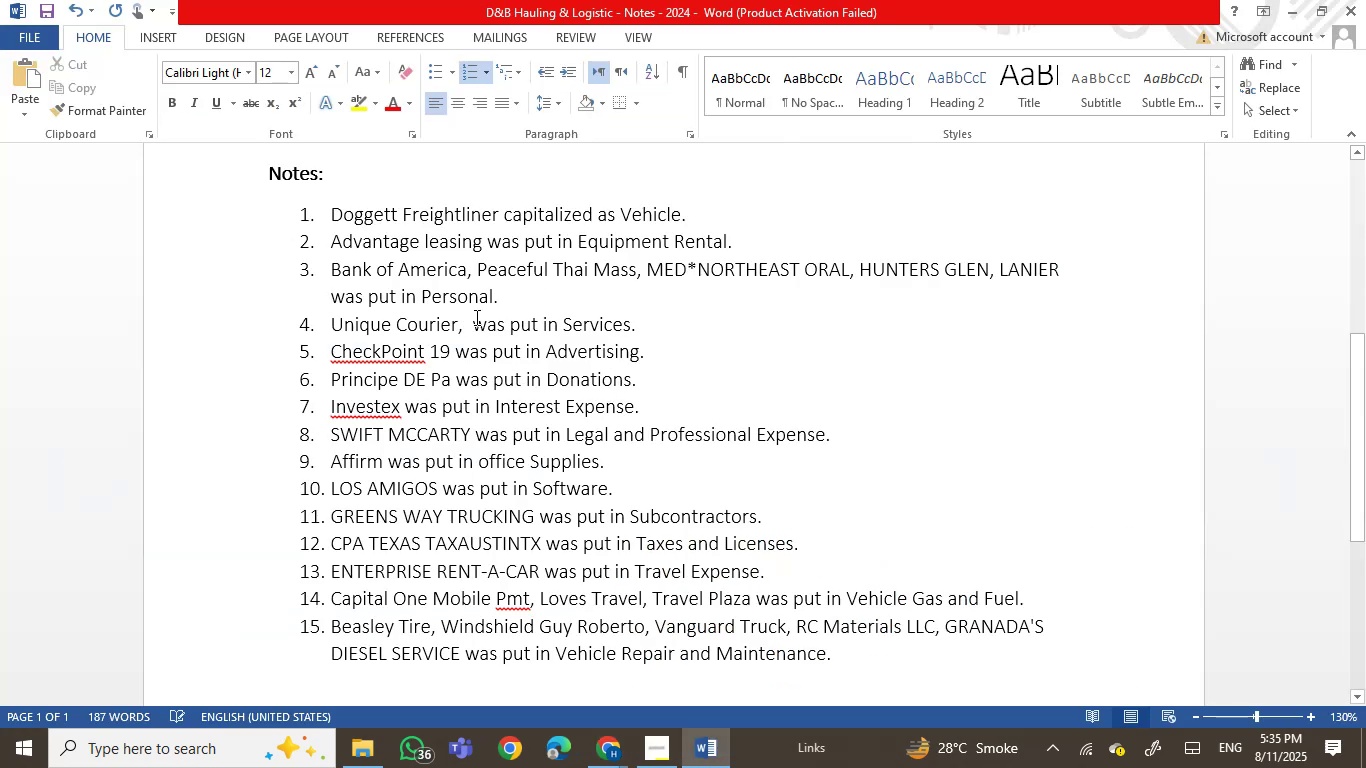 
right_click([471, 327])
 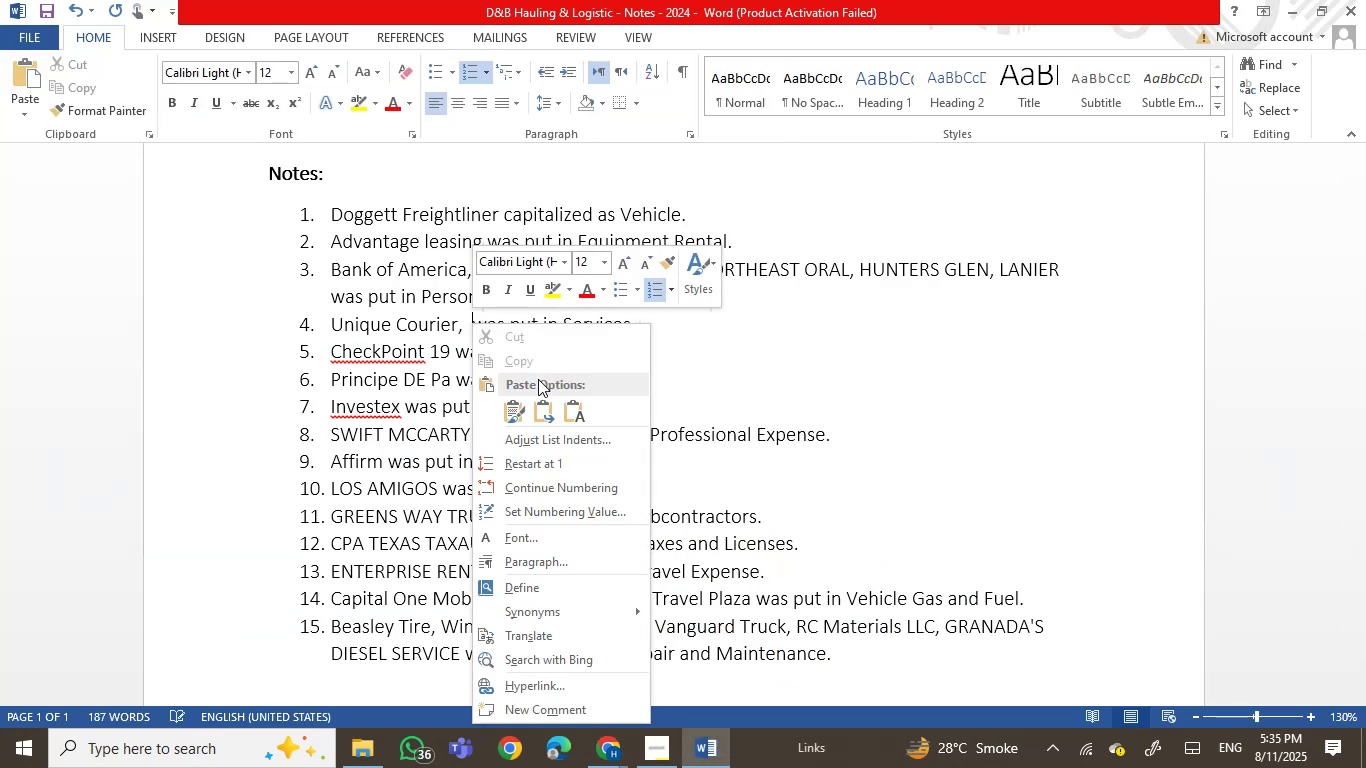 
left_click([564, 409])
 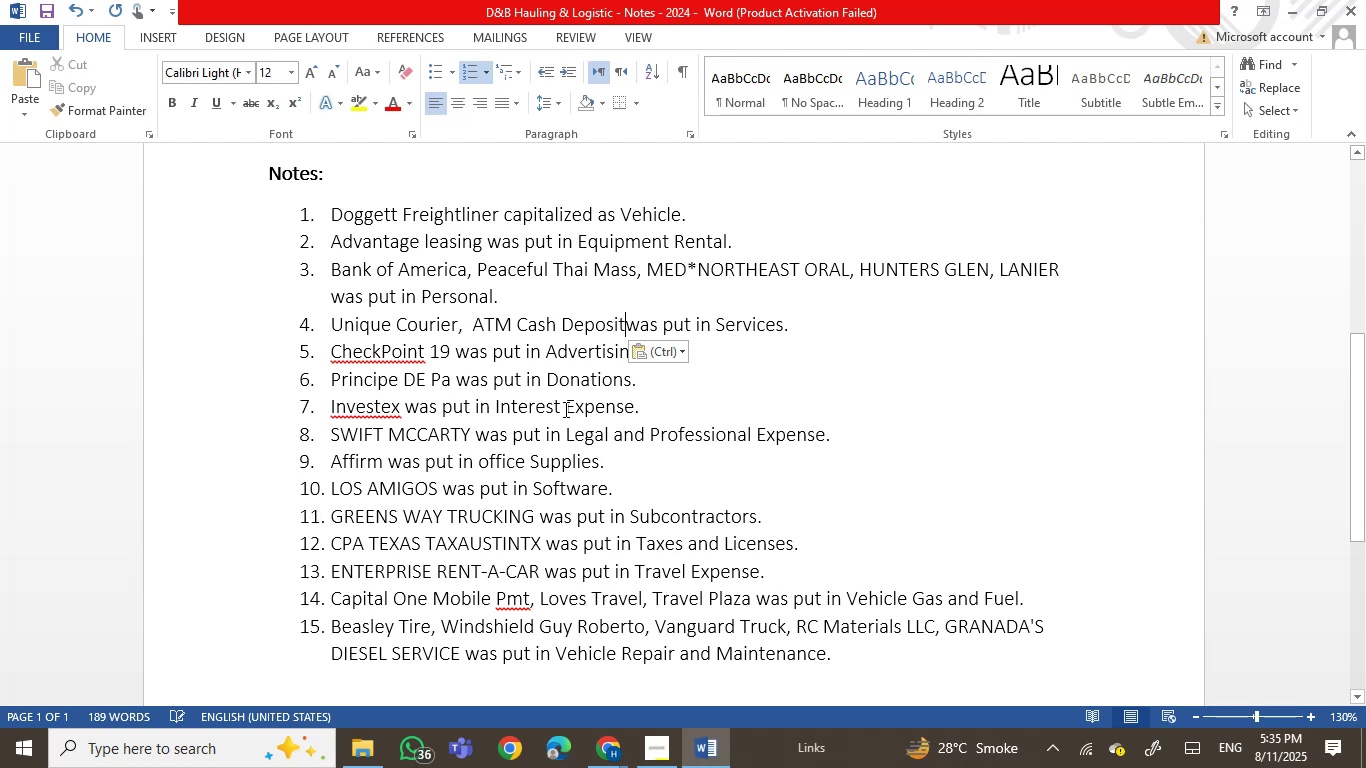 
key(Space)
 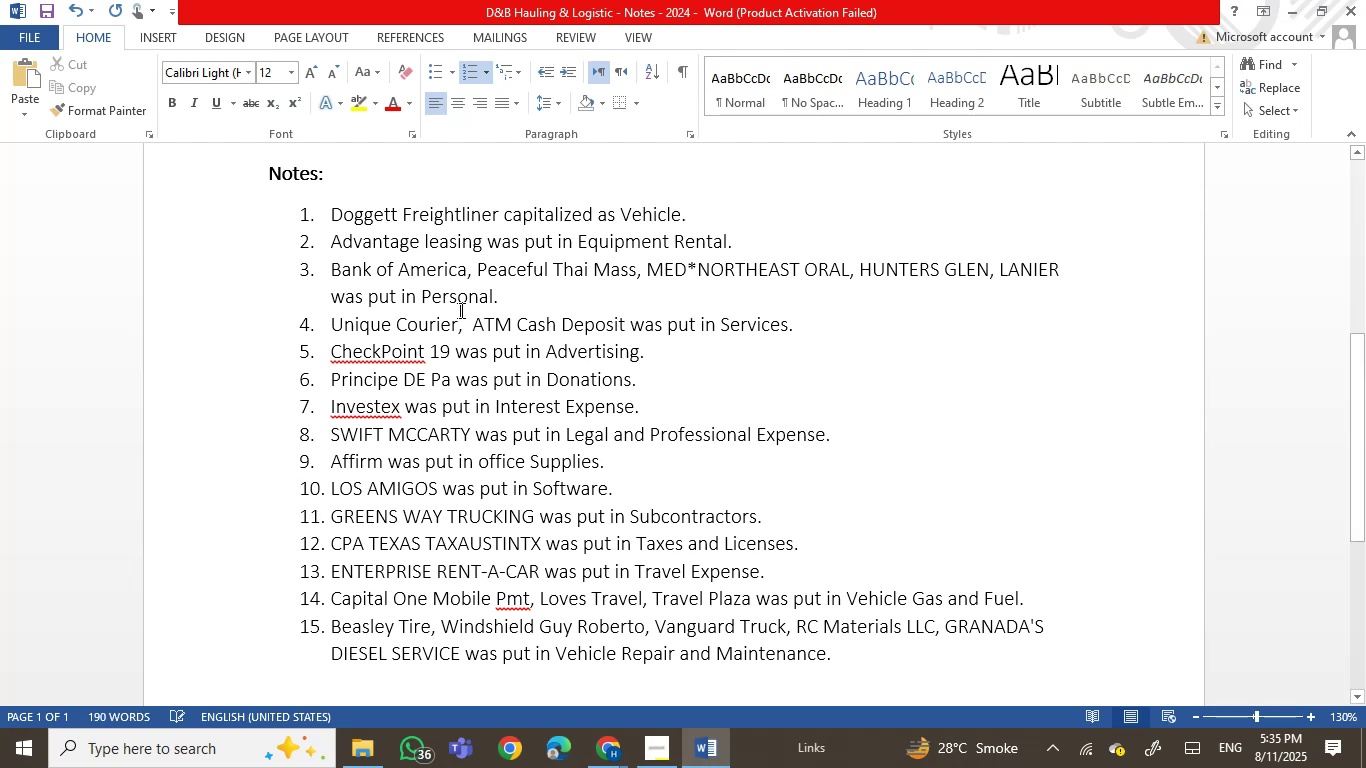 
left_click([474, 311])
 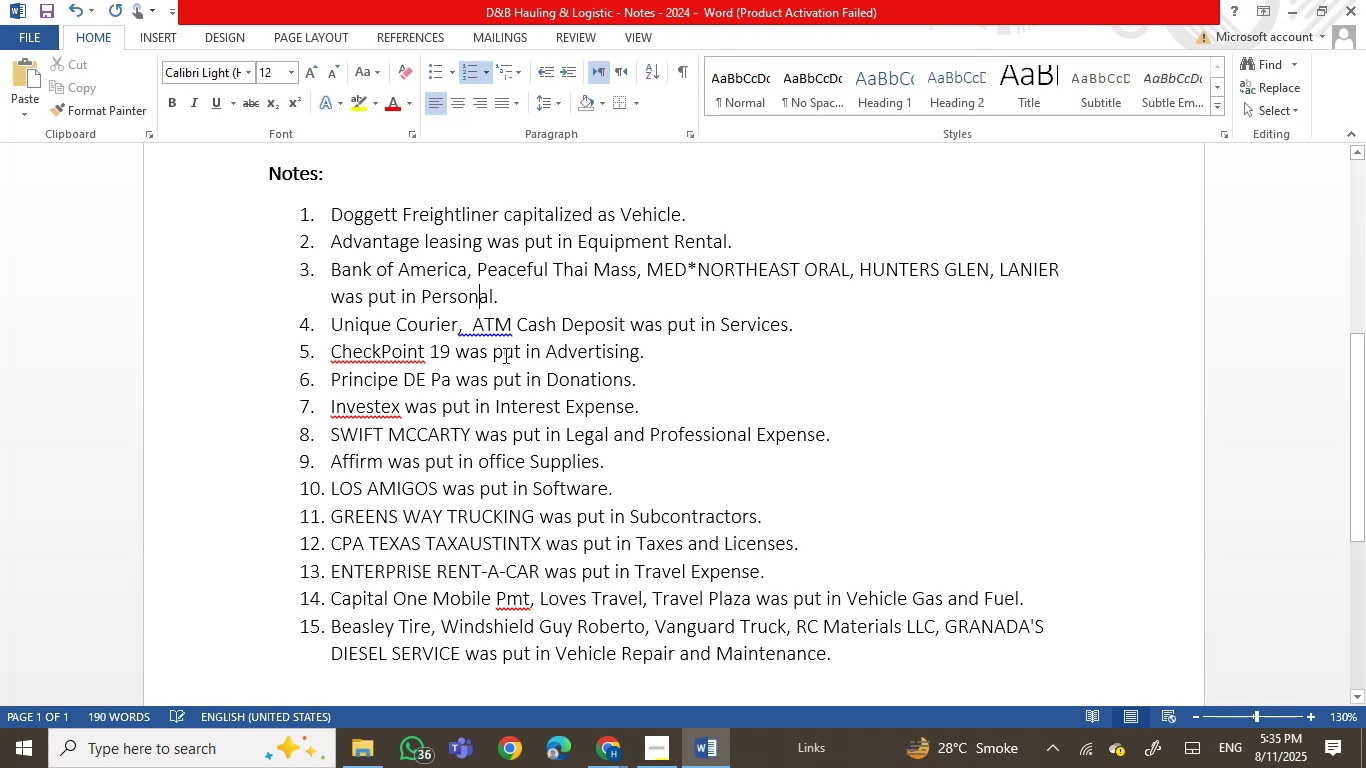 
key(ArrowDown)
 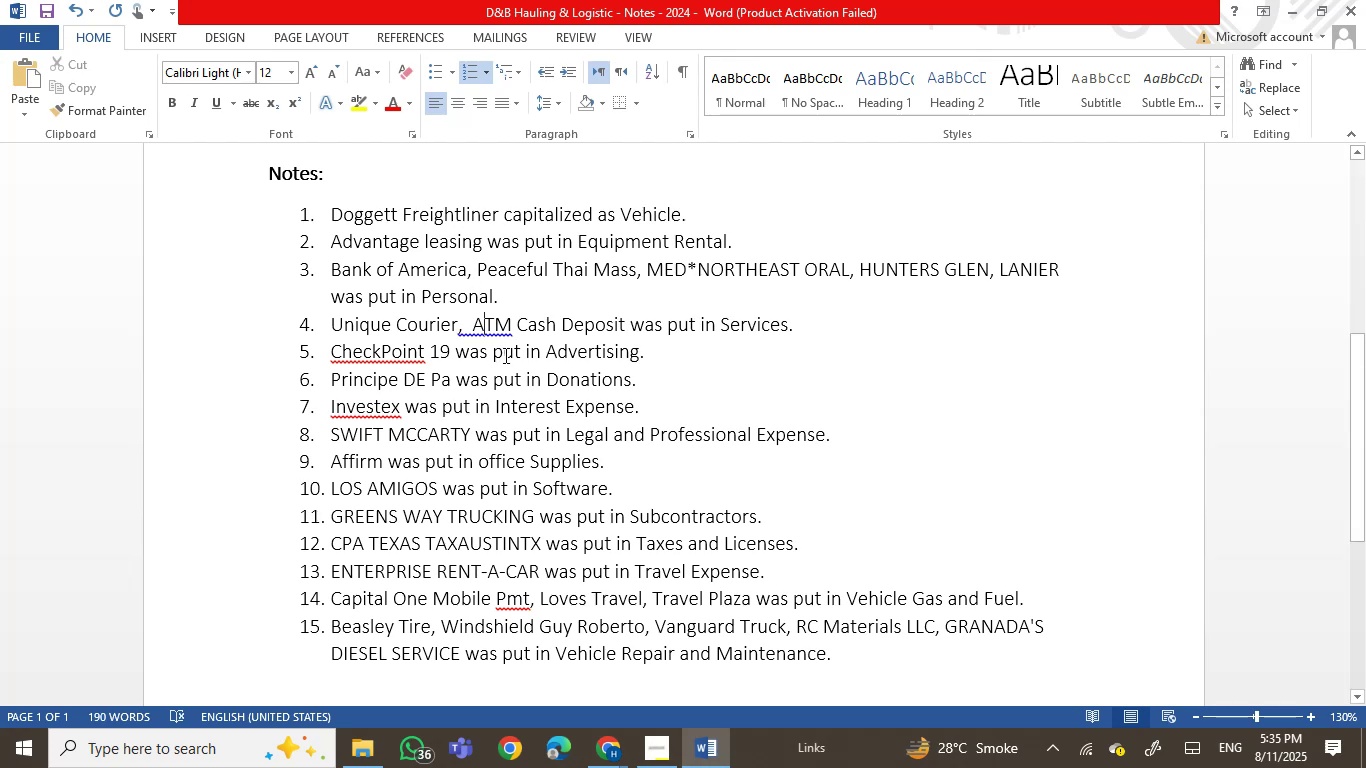 
key(ArrowLeft)
 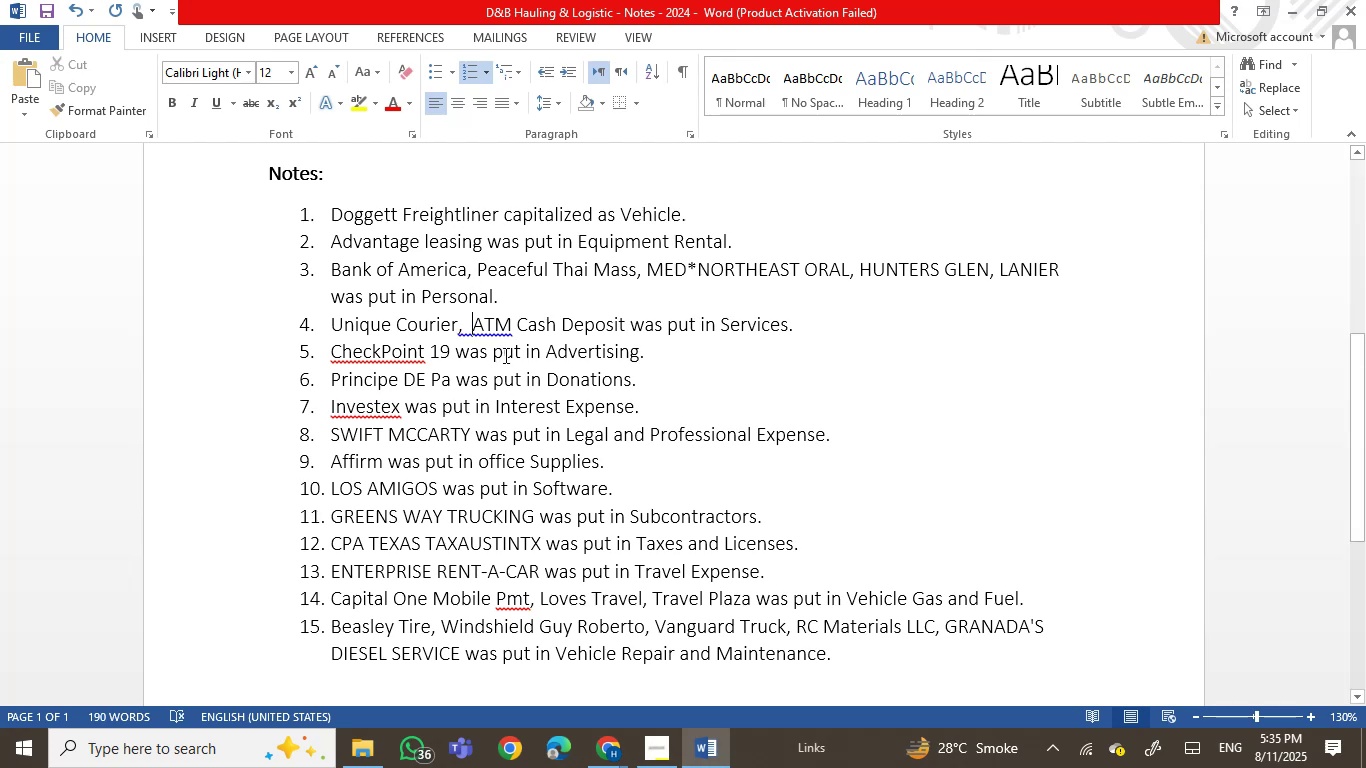 
key(Backspace)
 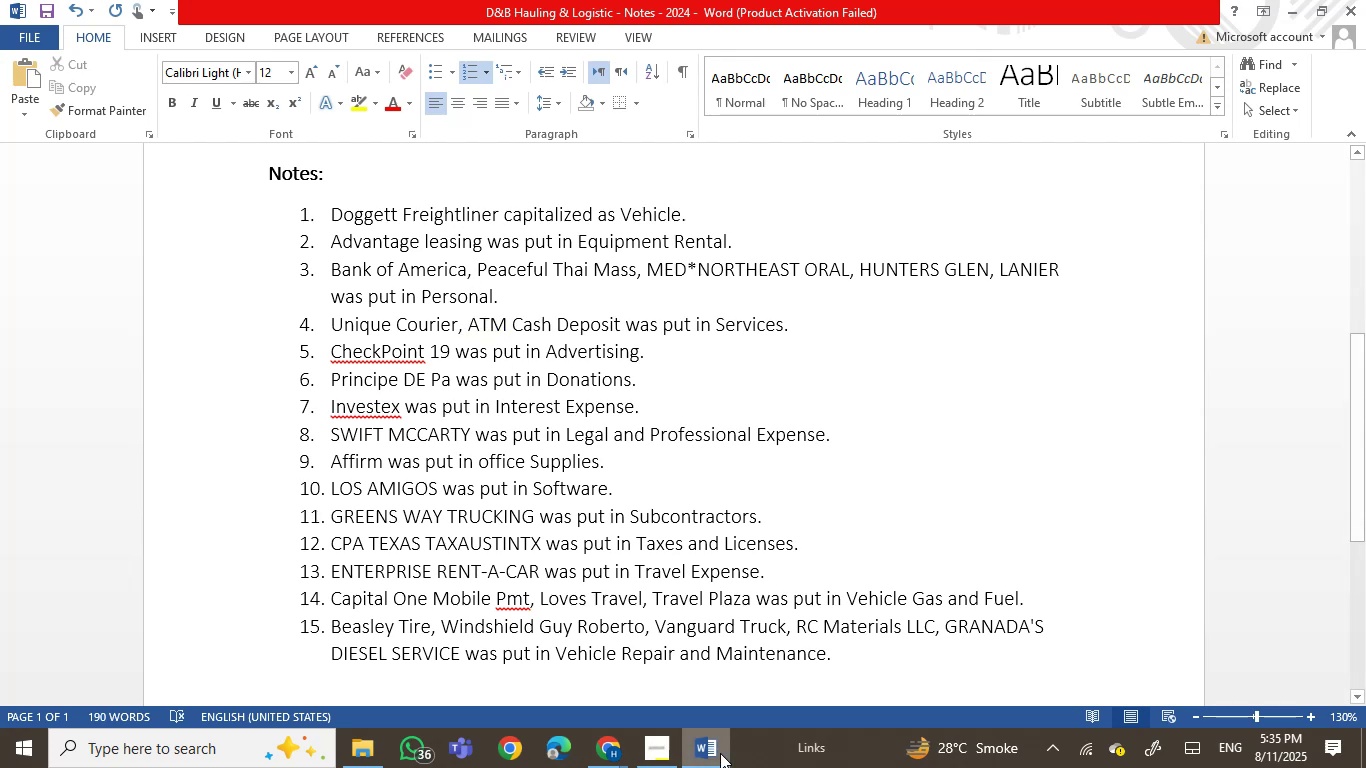 
left_click([722, 767])
 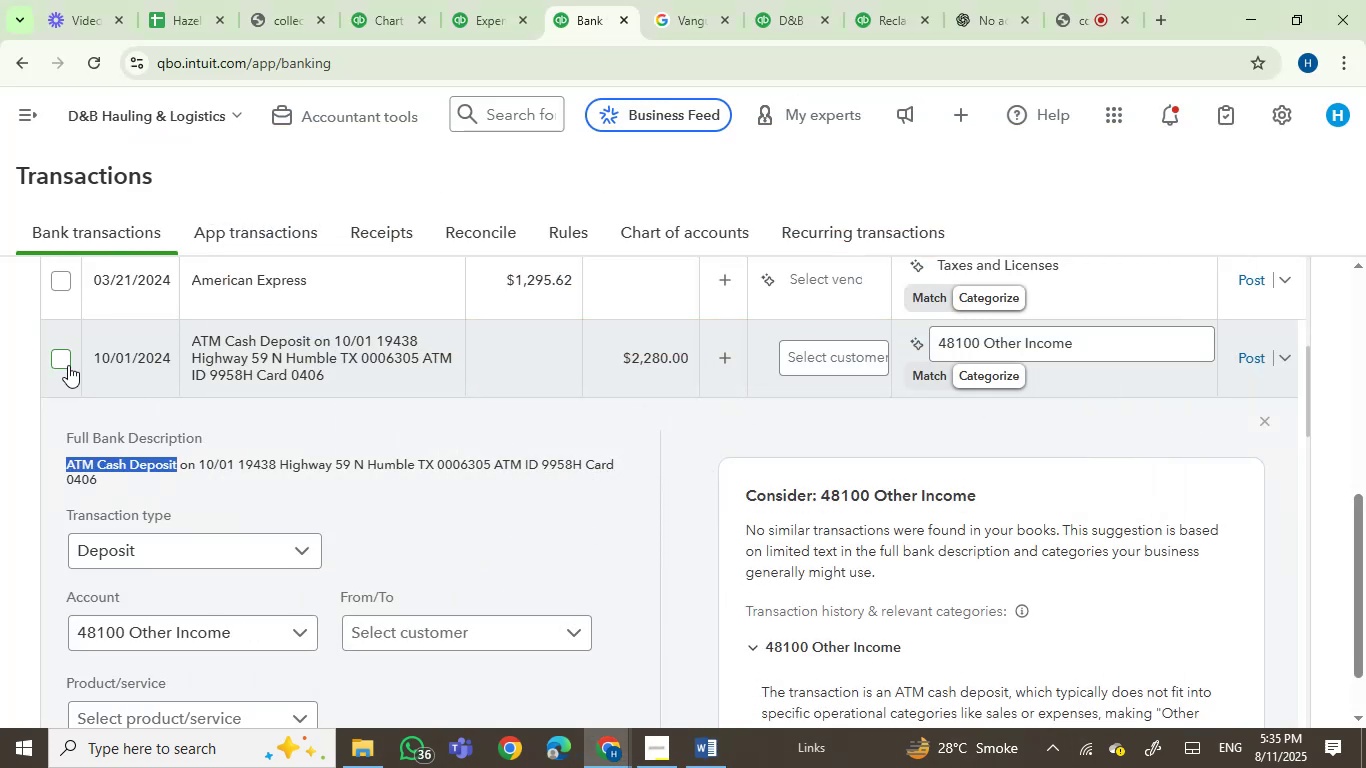 
left_click([63, 367])
 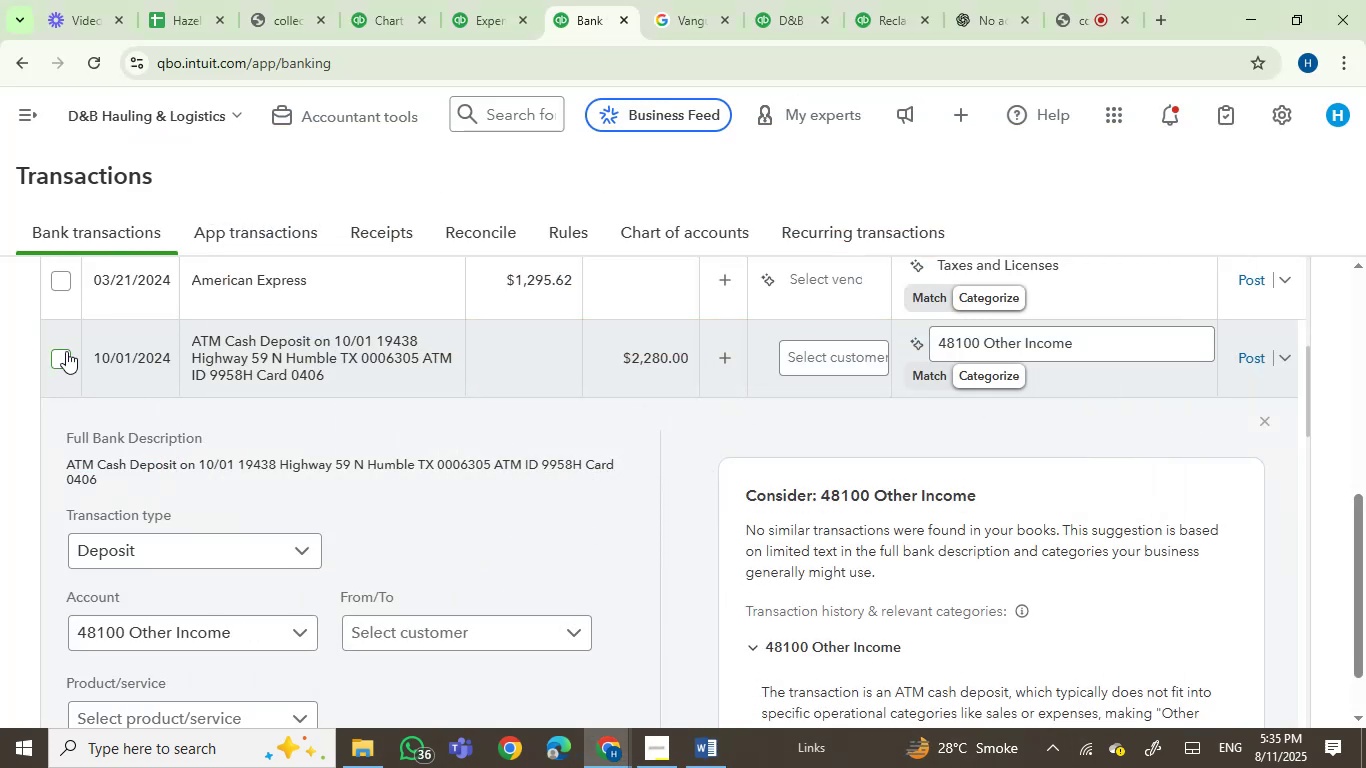 
left_click([60, 356])
 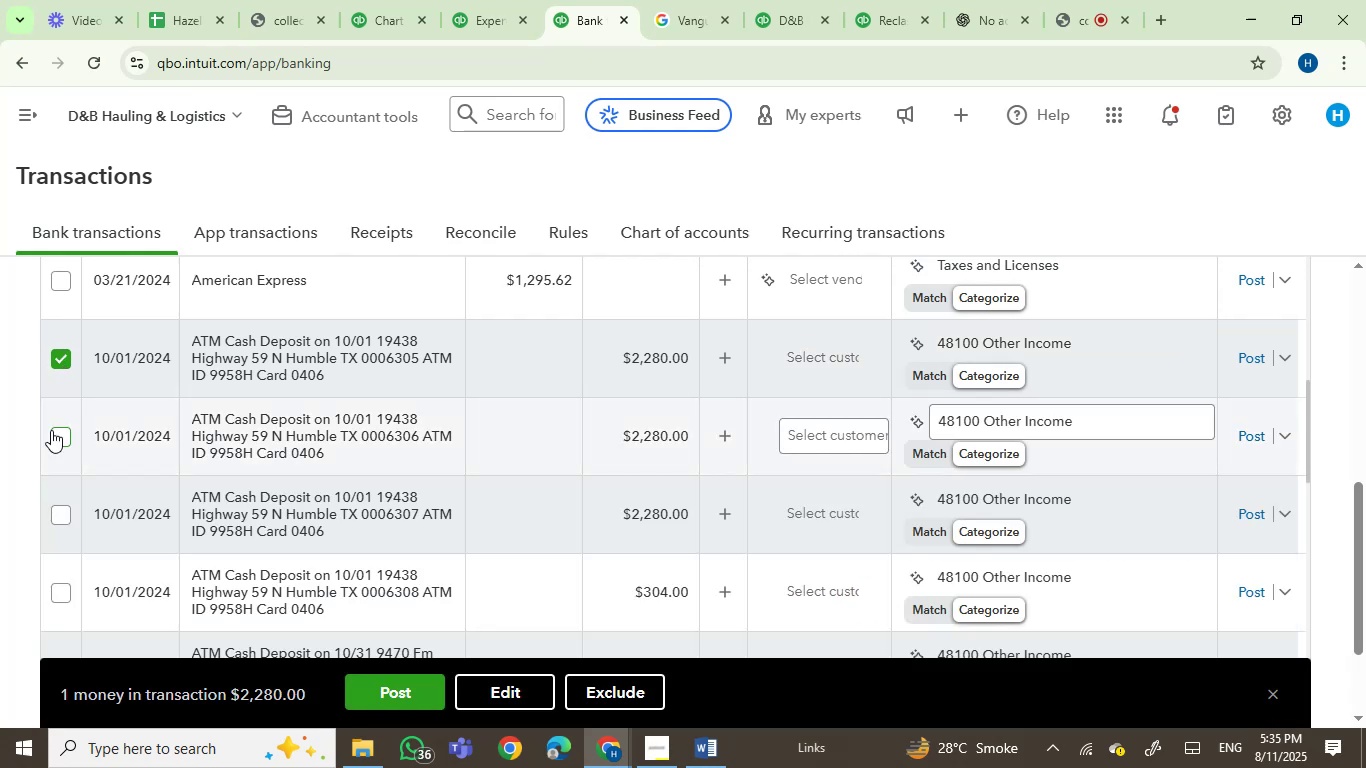 
left_click([60, 429])
 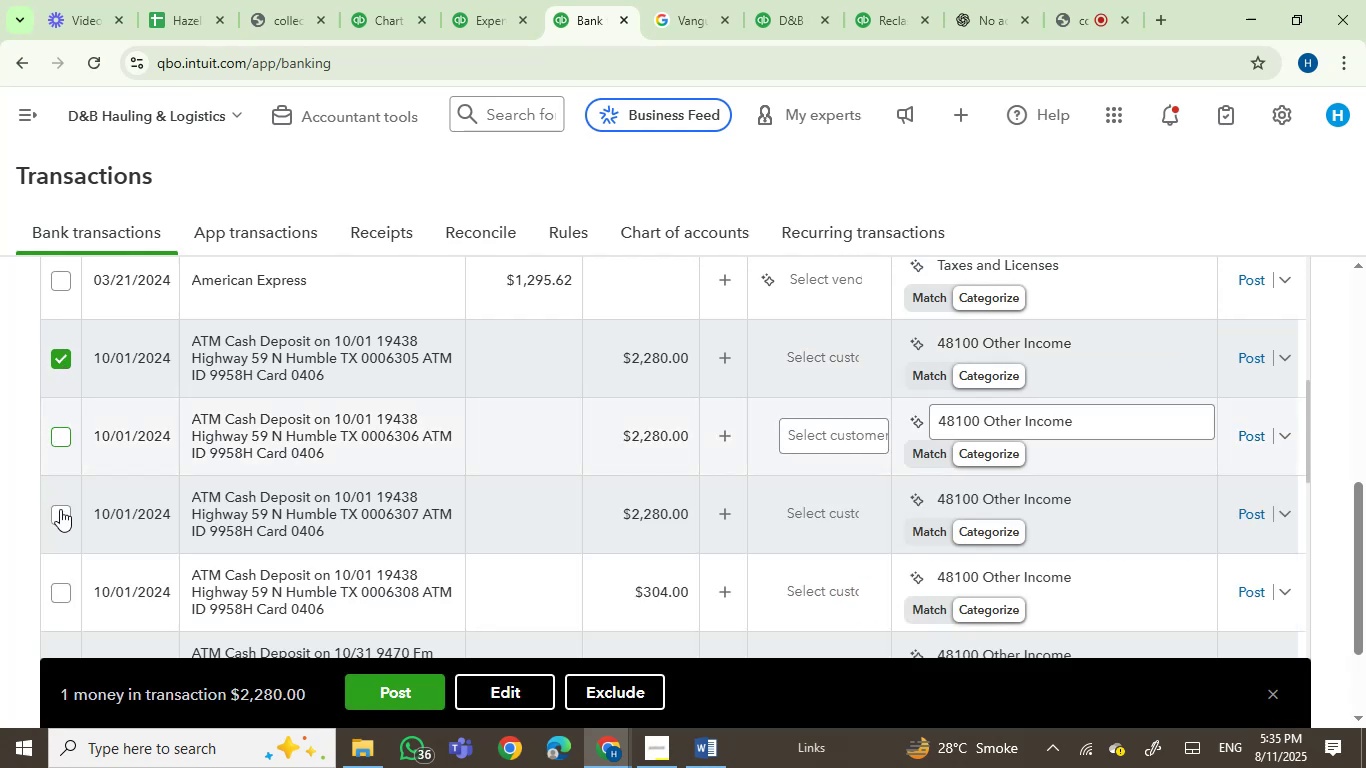 
left_click([60, 511])
 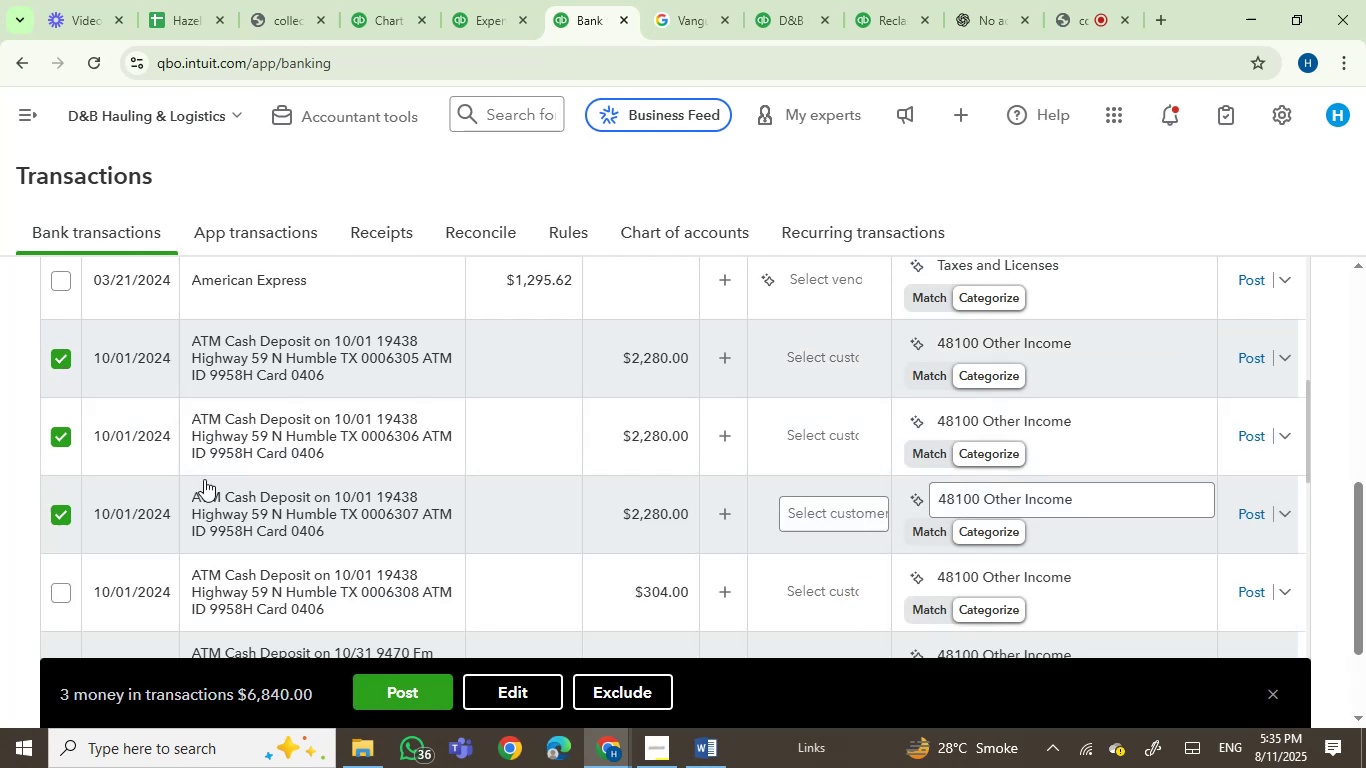 
scroll: coordinate [493, 476], scroll_direction: down, amount: 2.0
 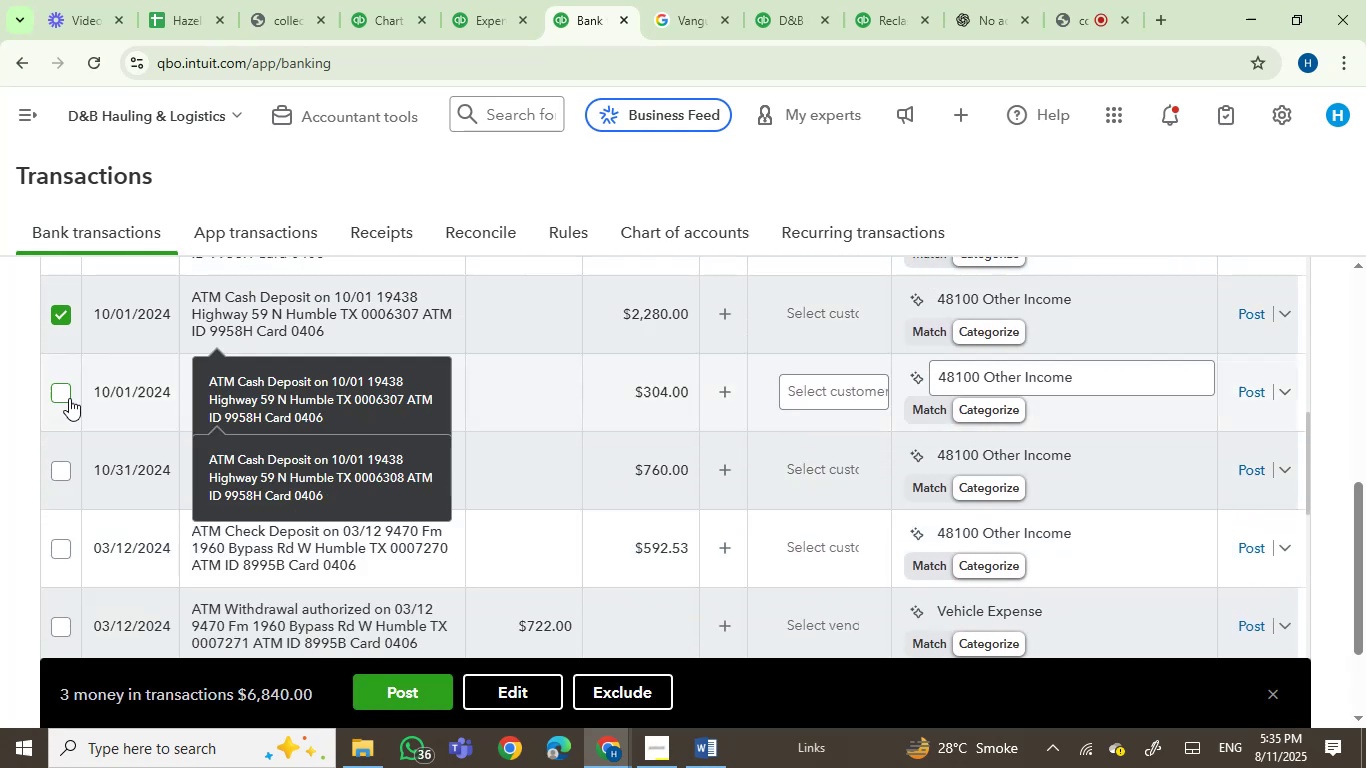 
left_click([64, 396])
 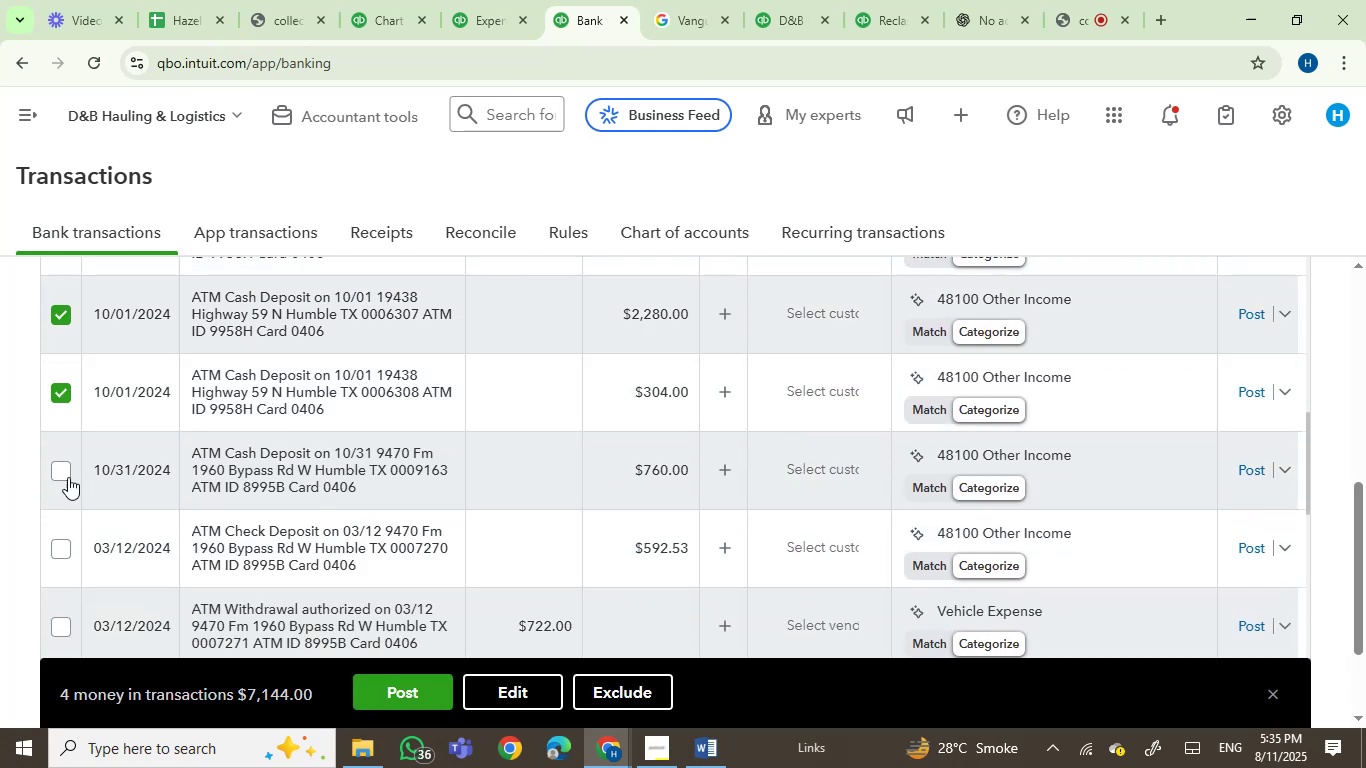 
left_click([63, 469])
 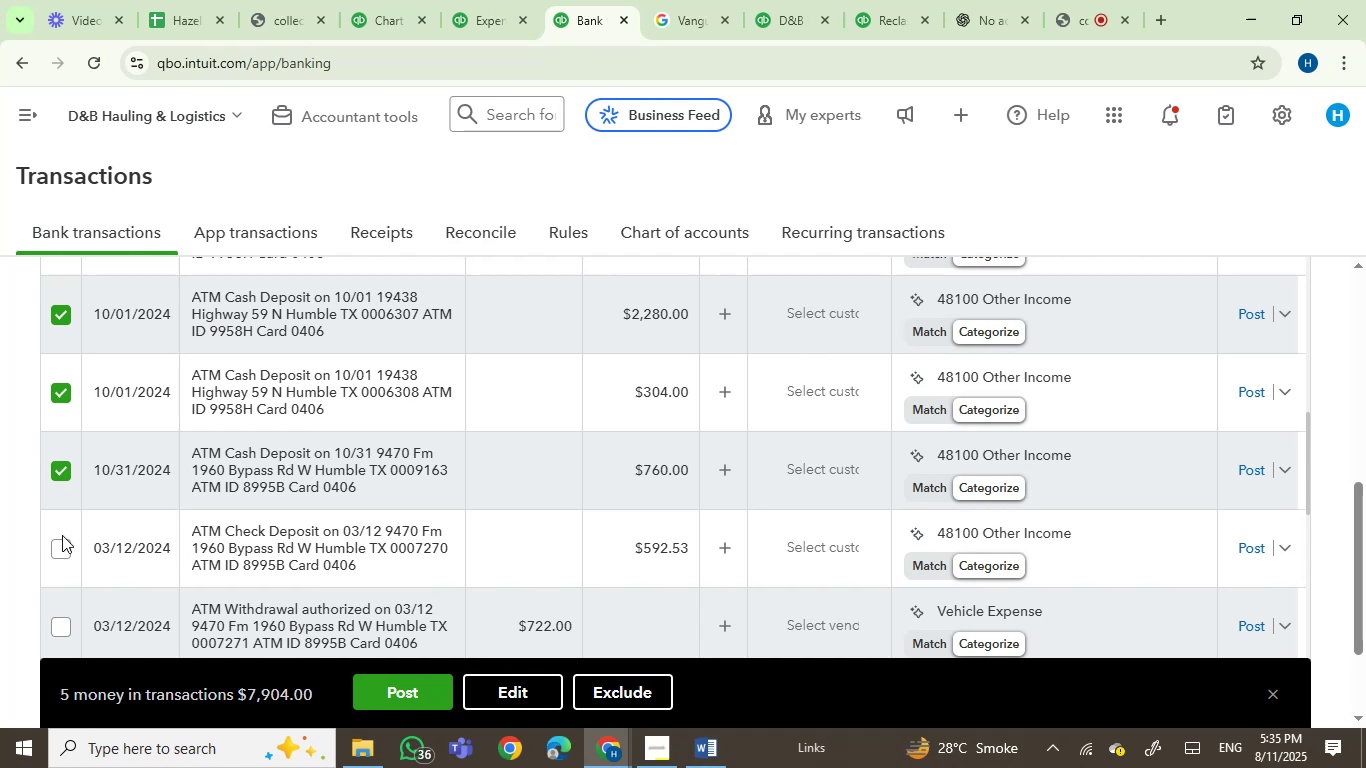 
left_click([56, 544])
 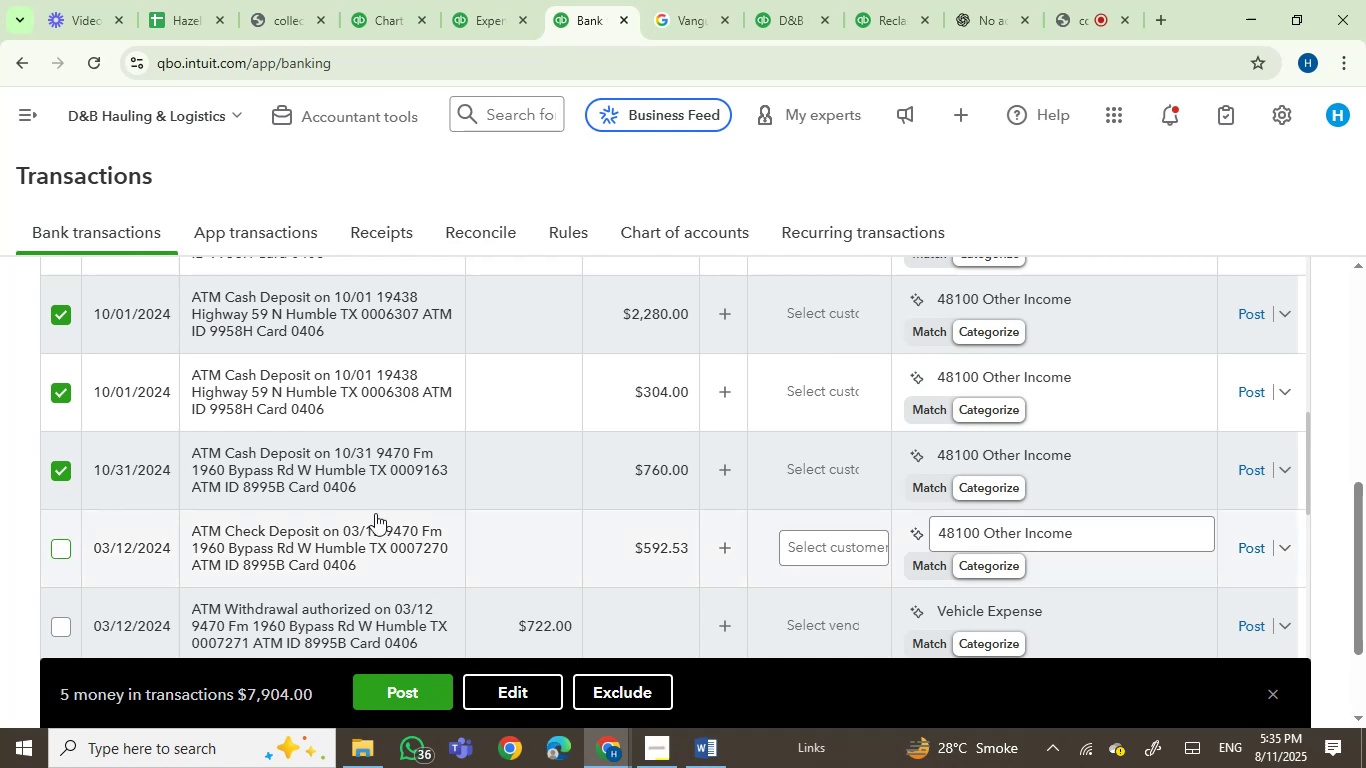 
scroll: coordinate [553, 534], scroll_direction: down, amount: 3.0
 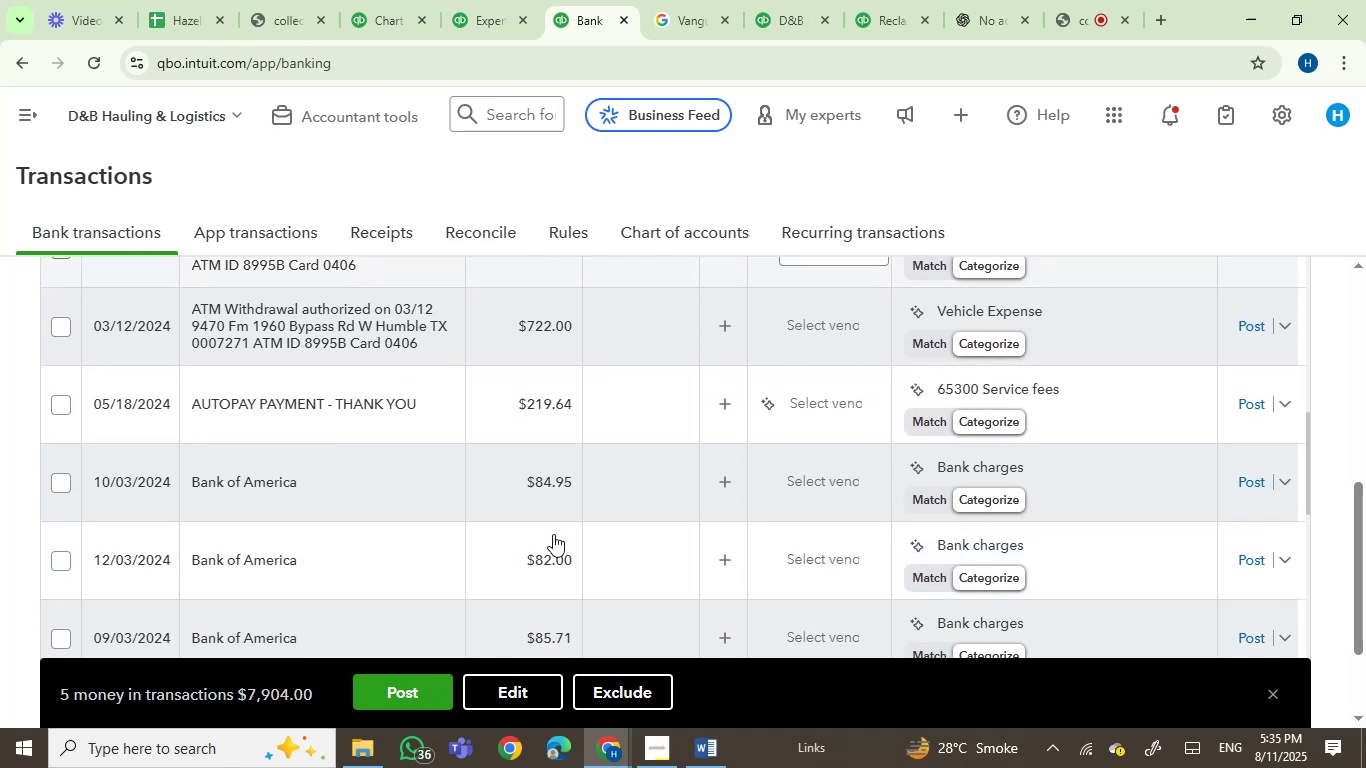 
scroll: coordinate [553, 534], scroll_direction: up, amount: 1.0
 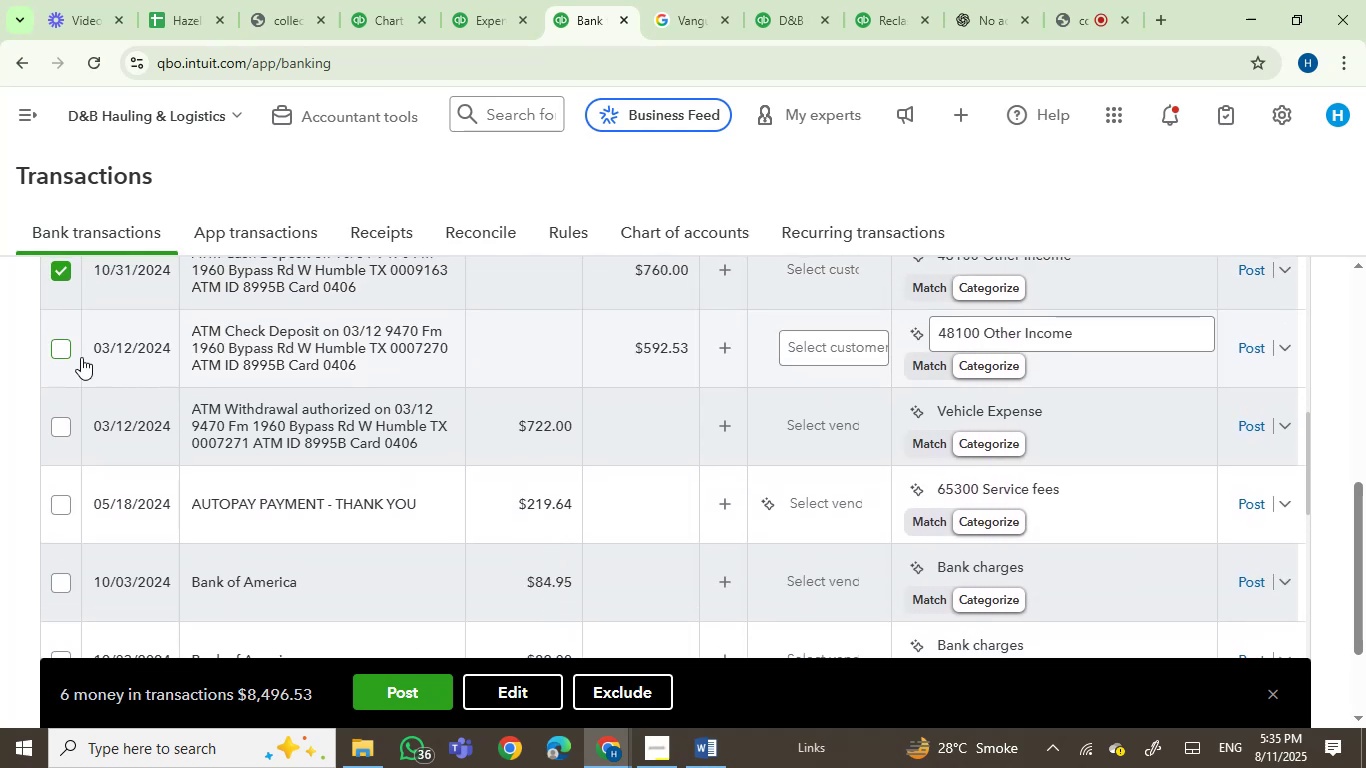 
left_click([62, 353])
 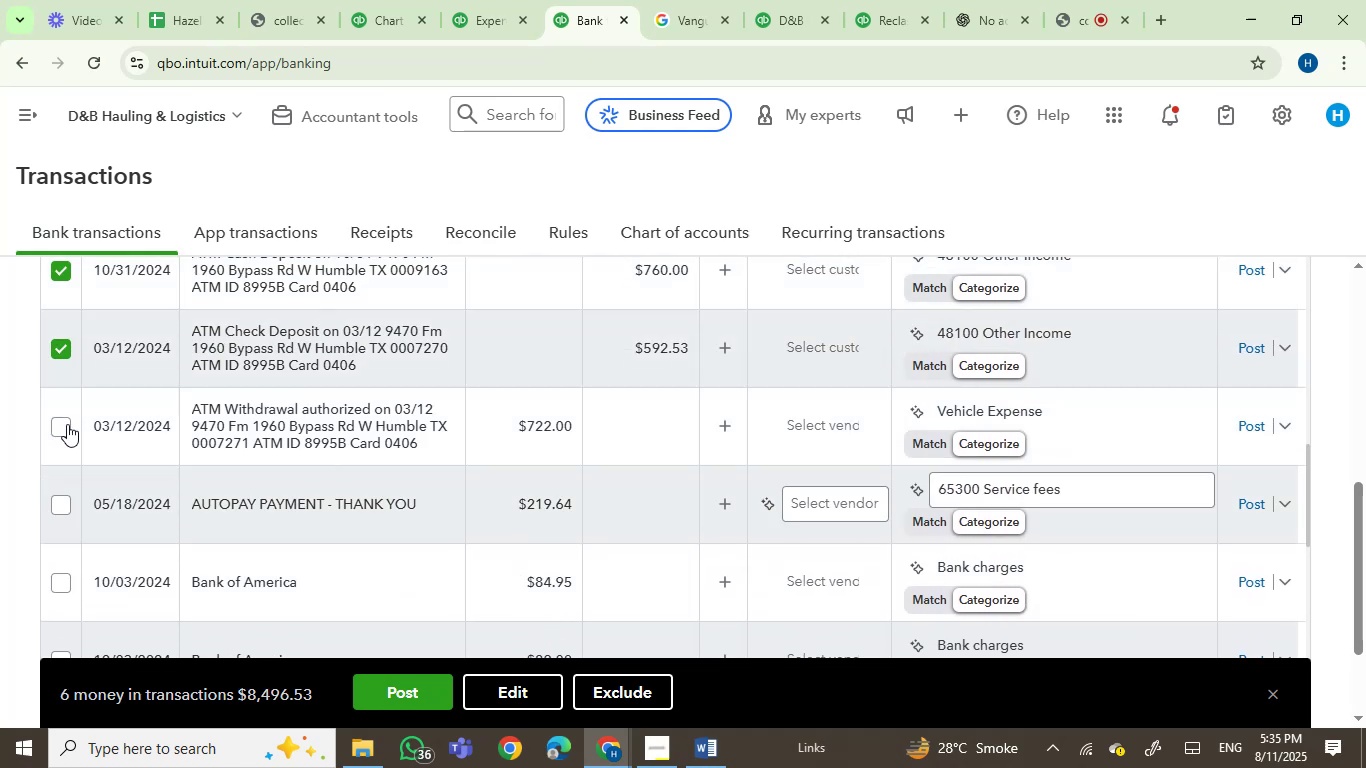 
left_click([65, 428])
 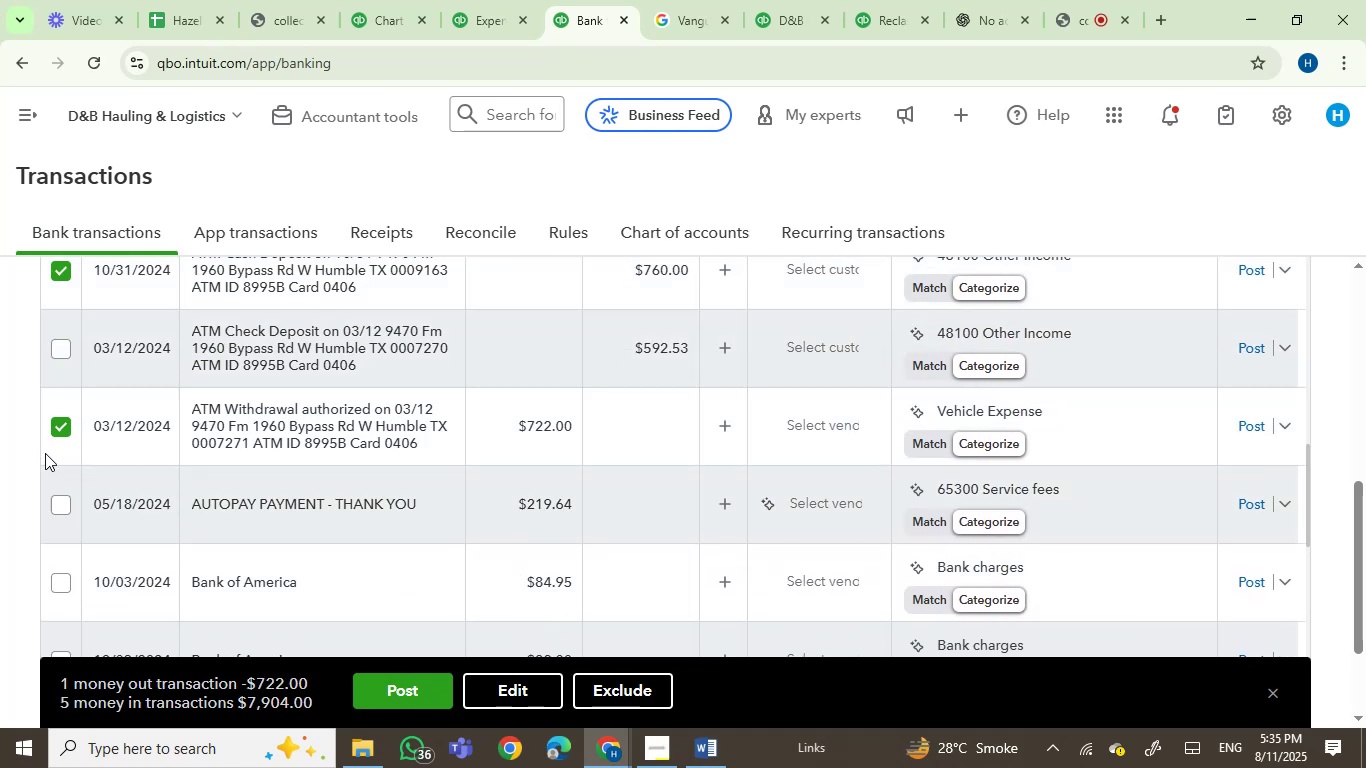 
left_click([58, 428])
 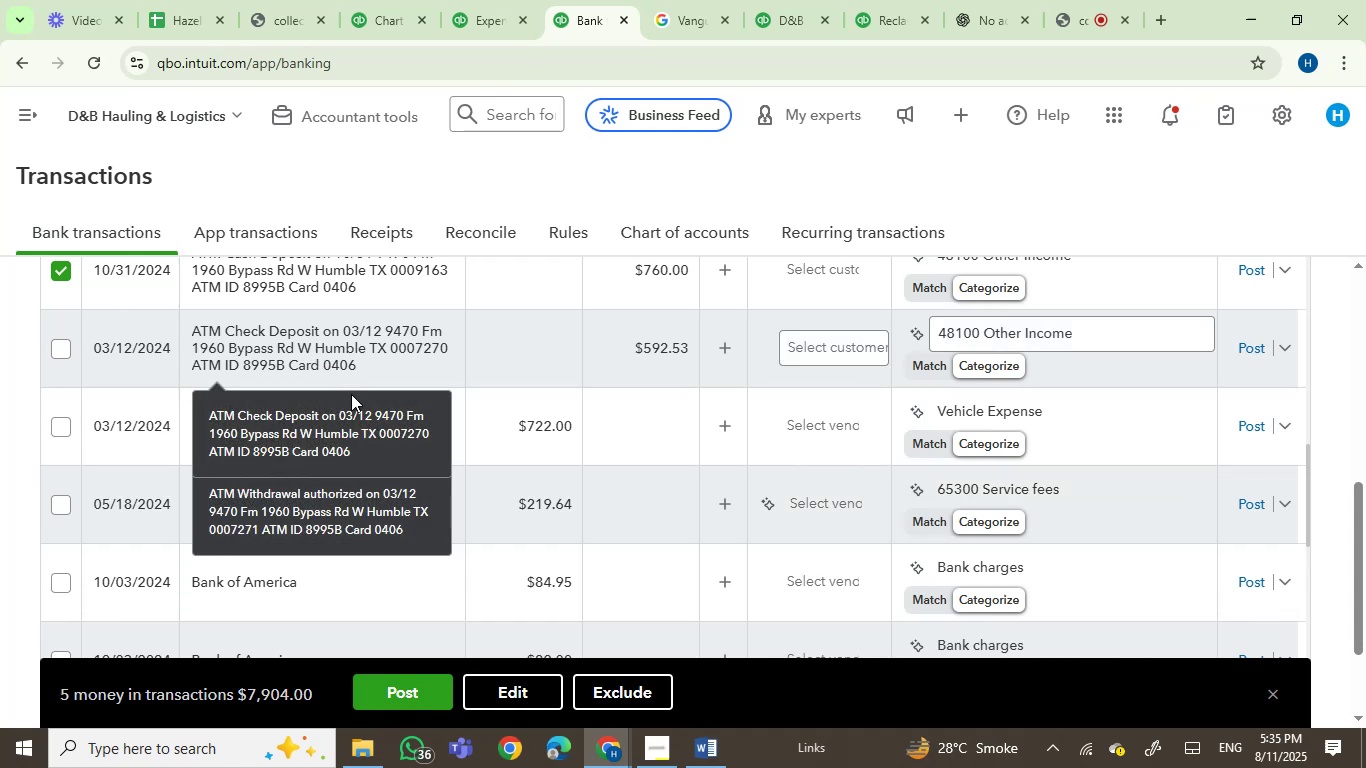 
scroll: coordinate [257, 570], scroll_direction: up, amount: 1.0
 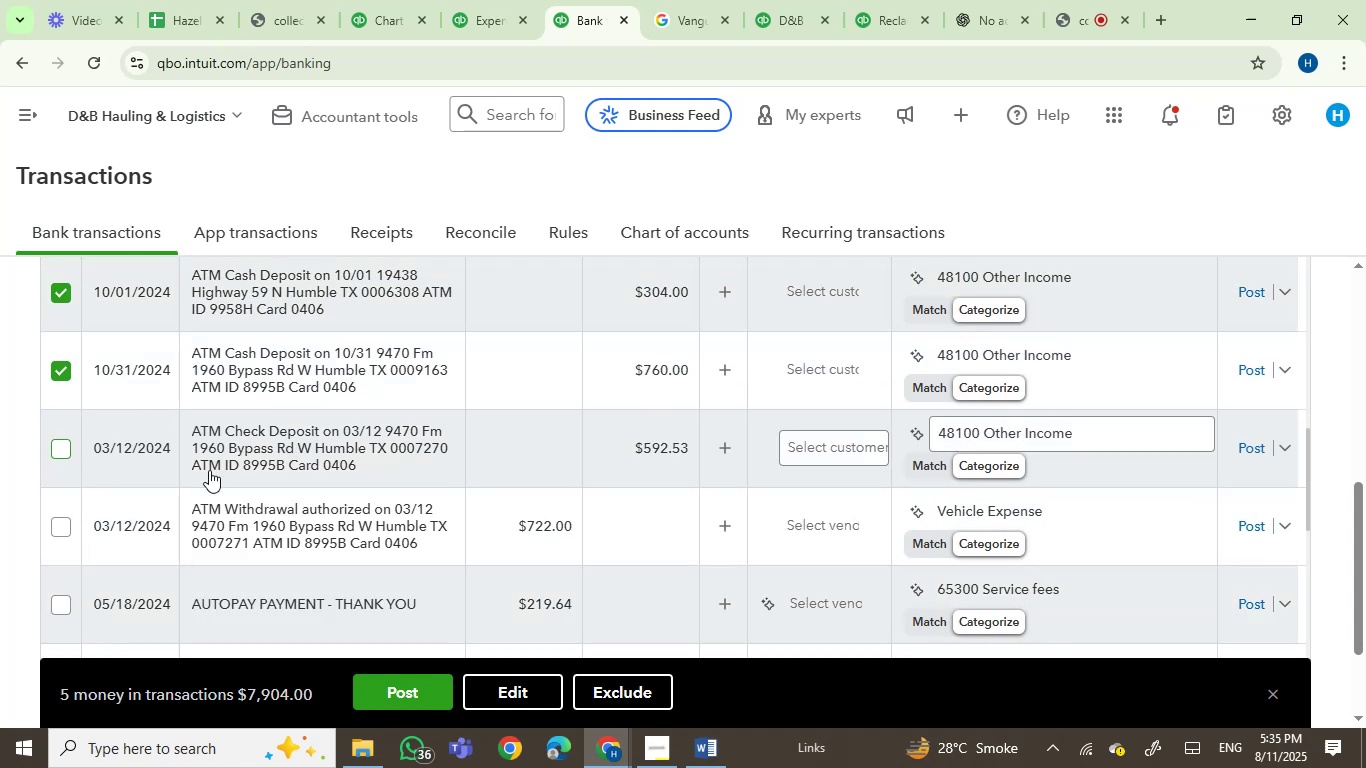 
wait(5.86)
 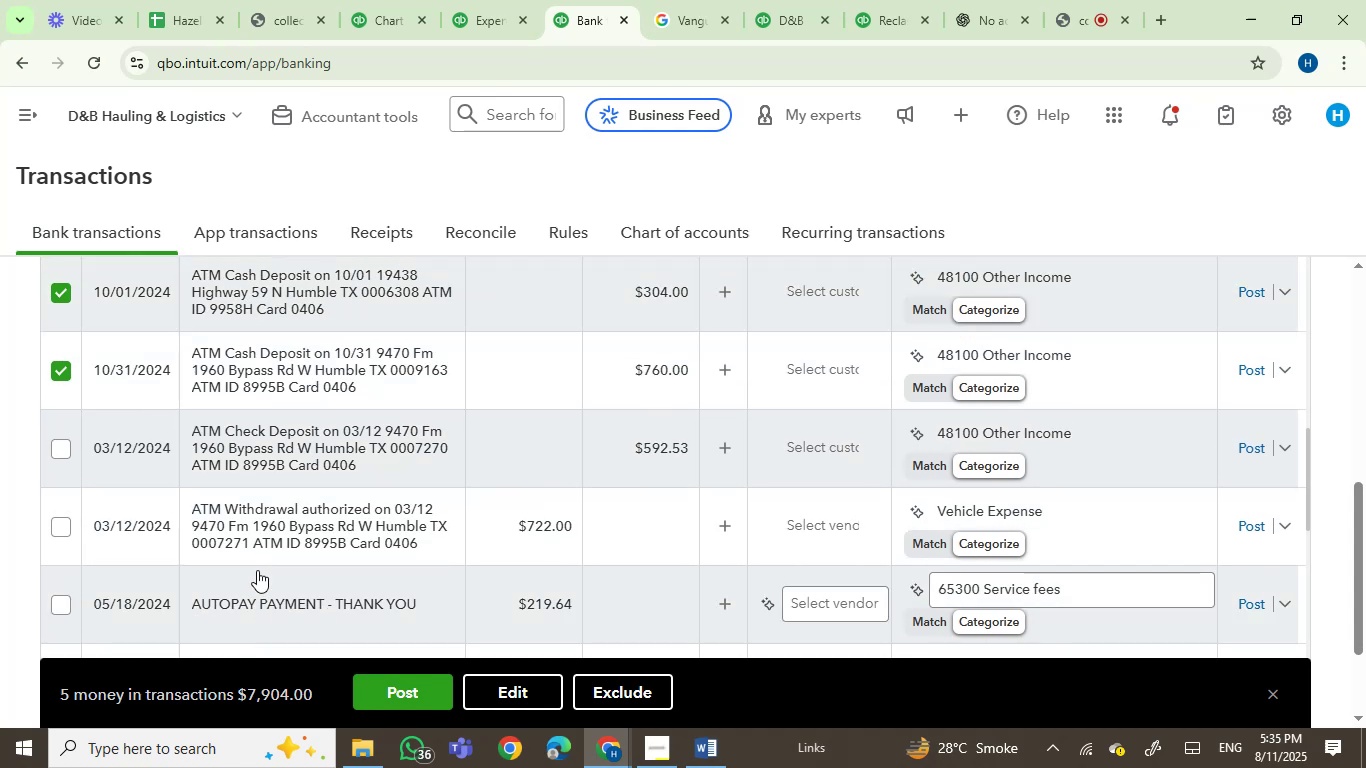 
scroll: coordinate [616, 469], scroll_direction: up, amount: 2.0
 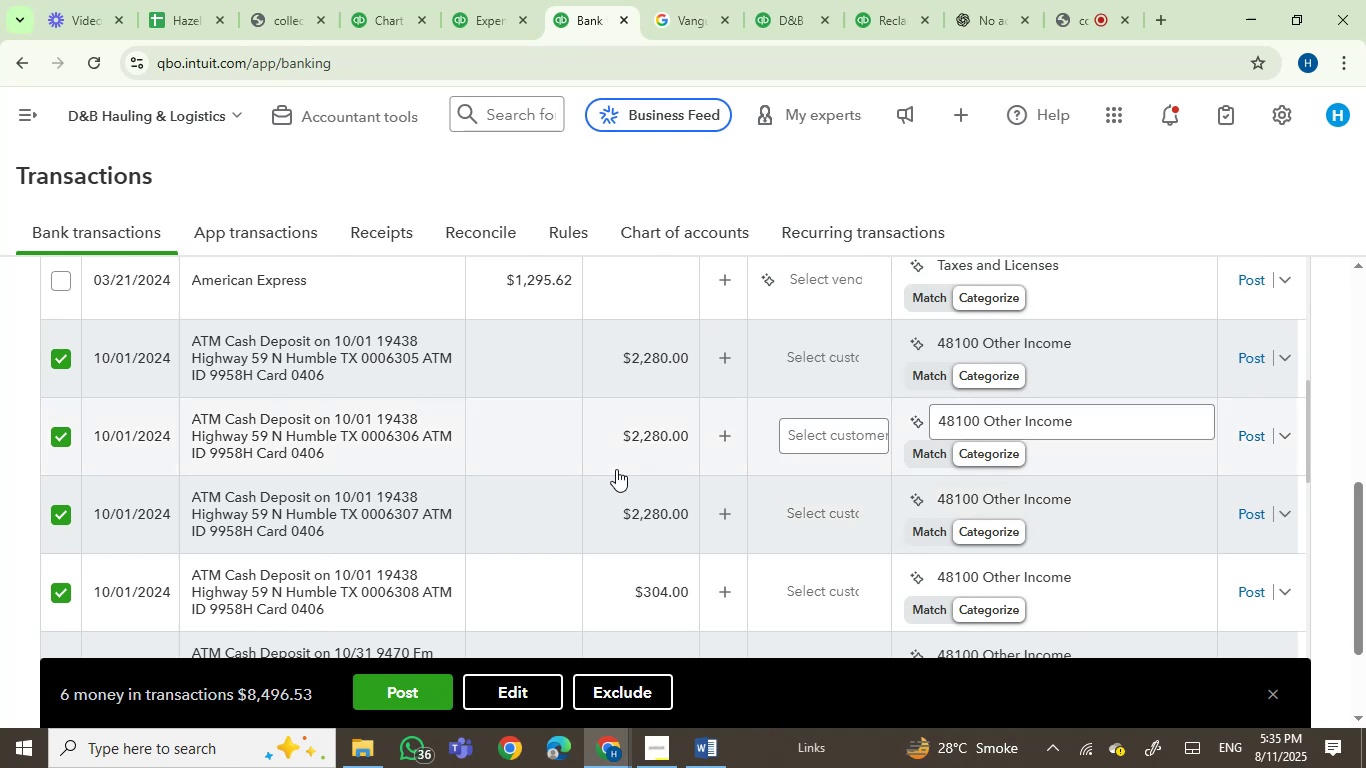 
scroll: coordinate [621, 507], scroll_direction: down, amount: 4.0
 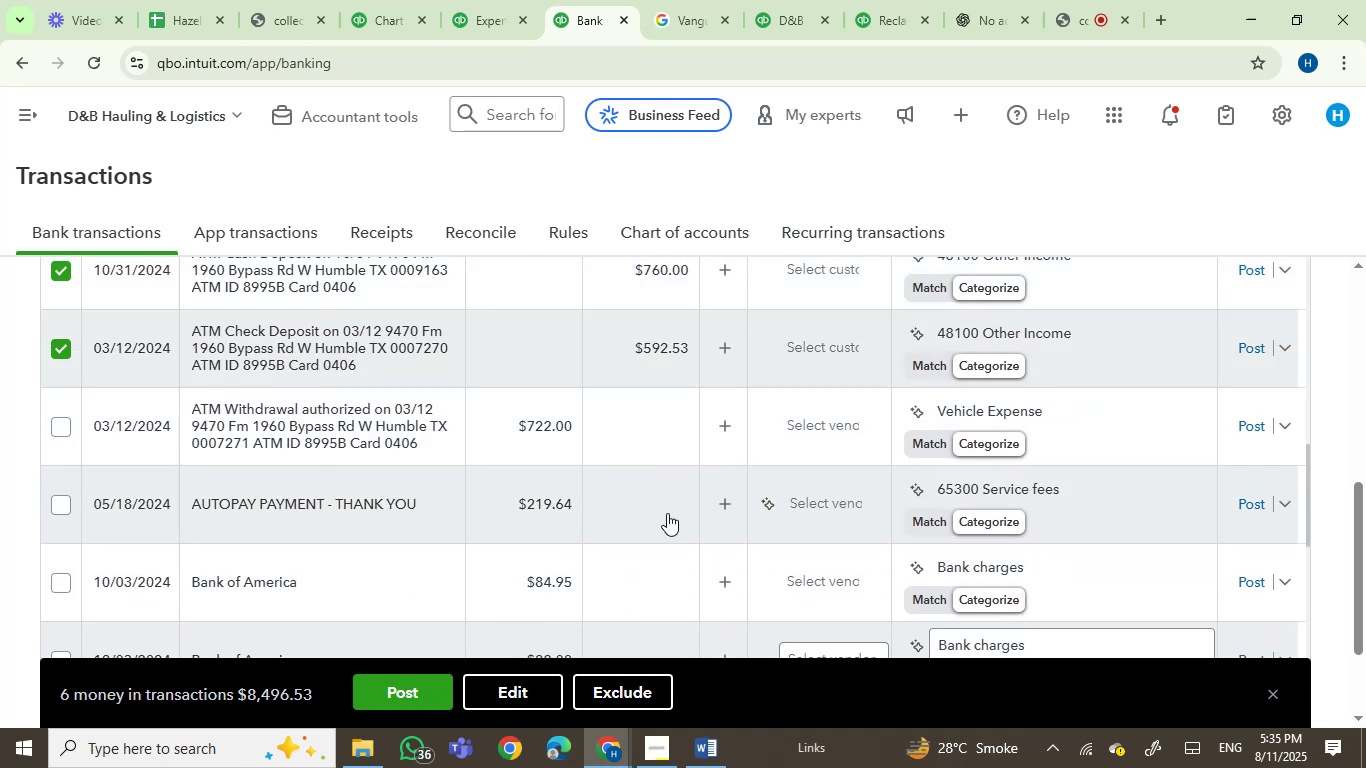 
left_click([726, 441])
 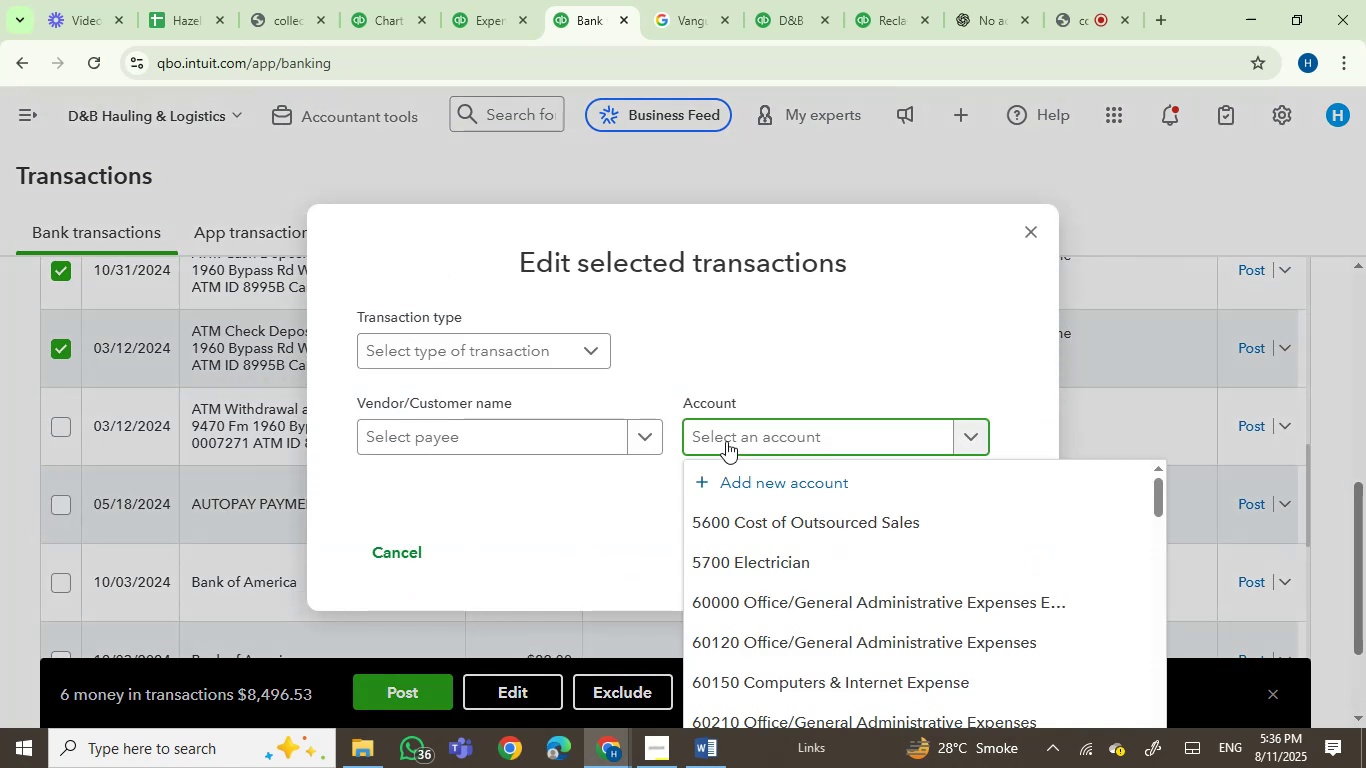 
type(SERV)
 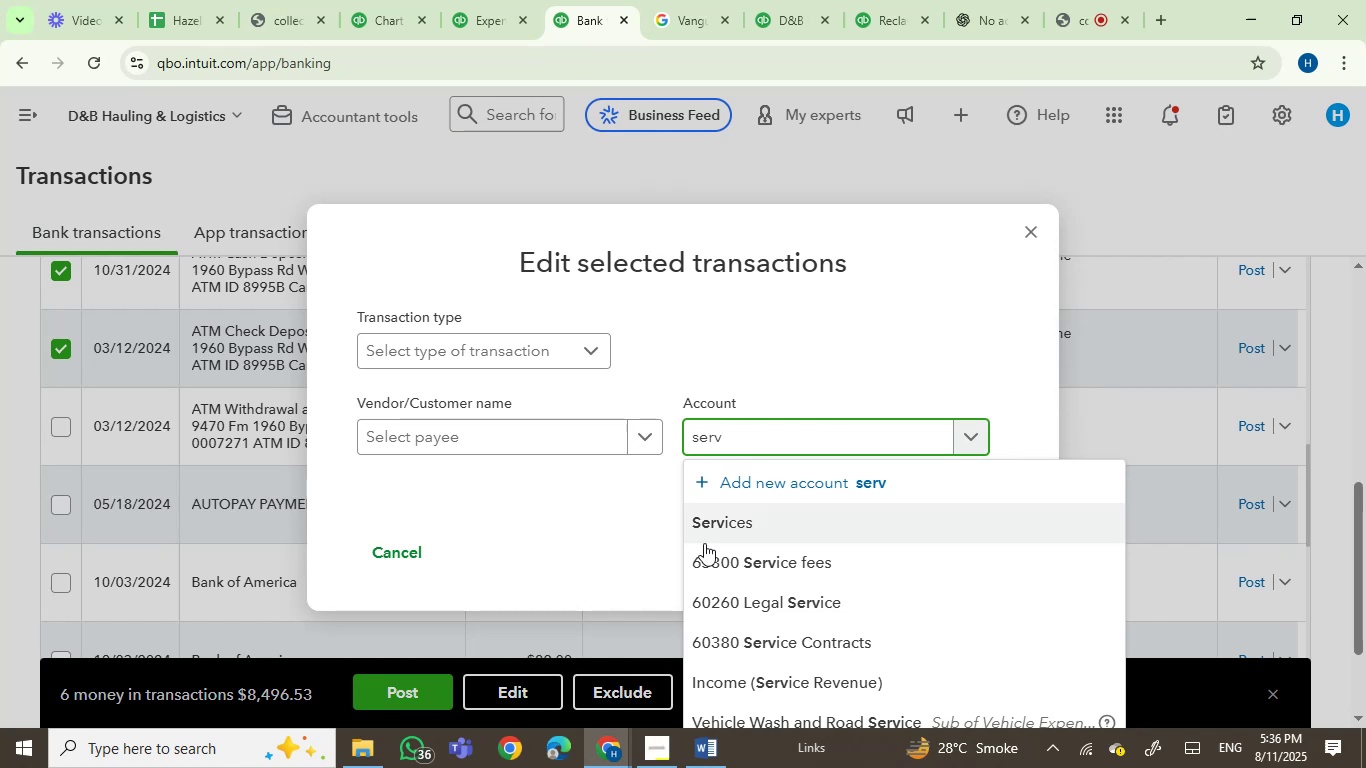 
left_click([724, 522])
 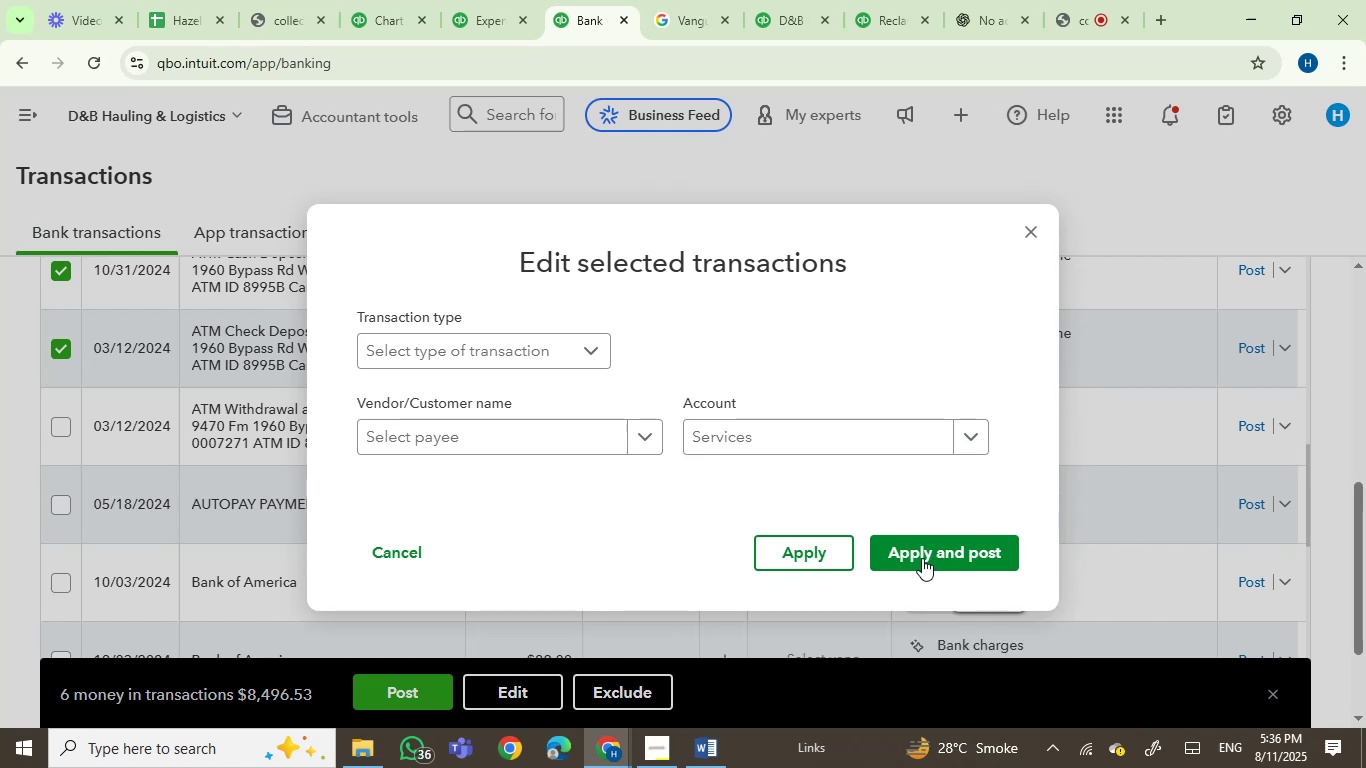 
left_click([922, 558])
 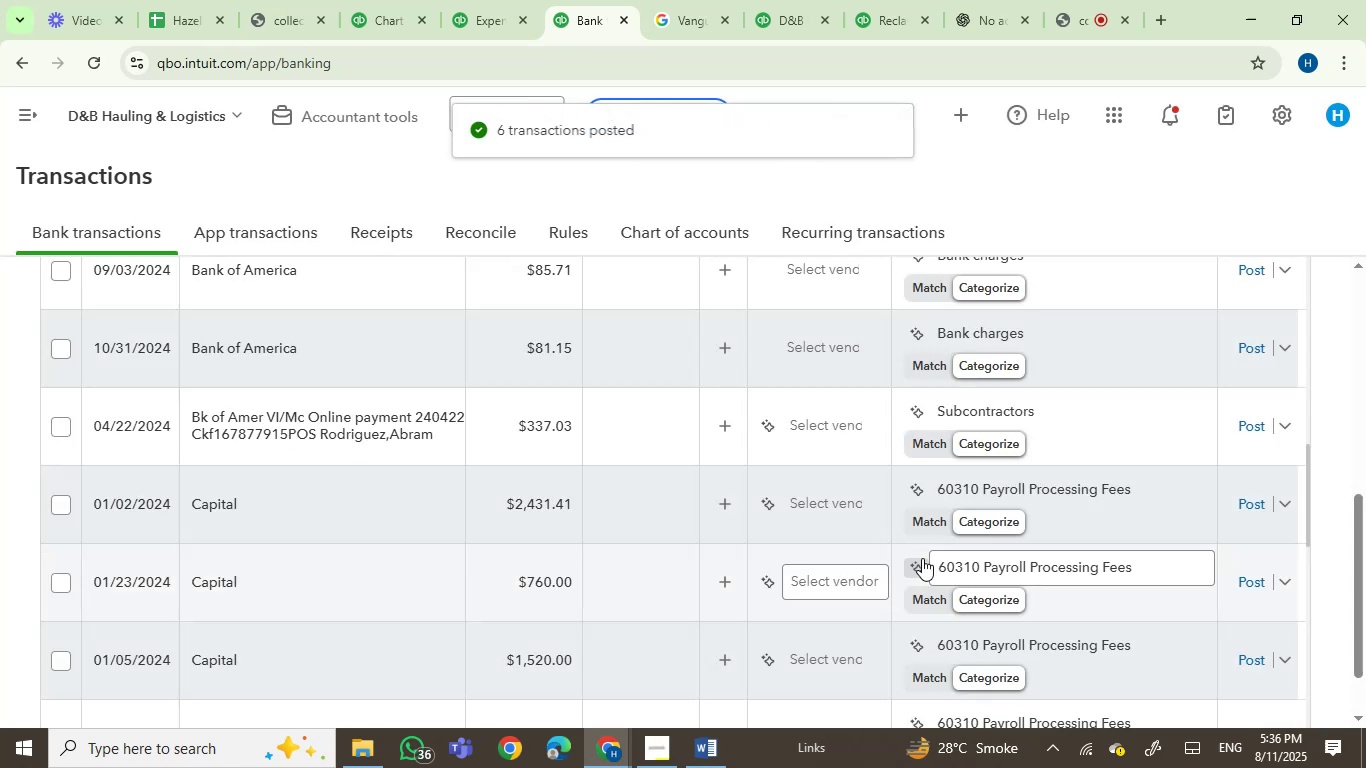 
wait(7.39)
 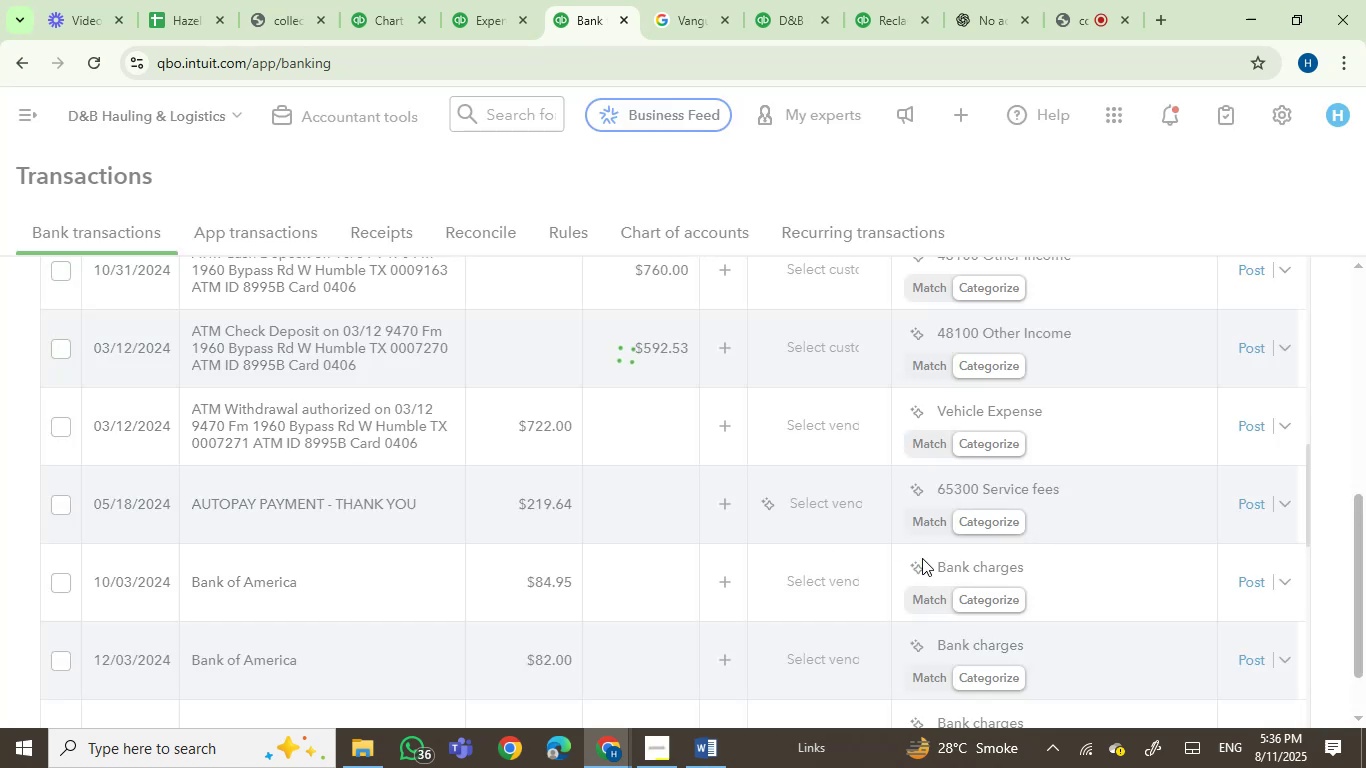 
scroll: coordinate [622, 561], scroll_direction: up, amount: 2.0
 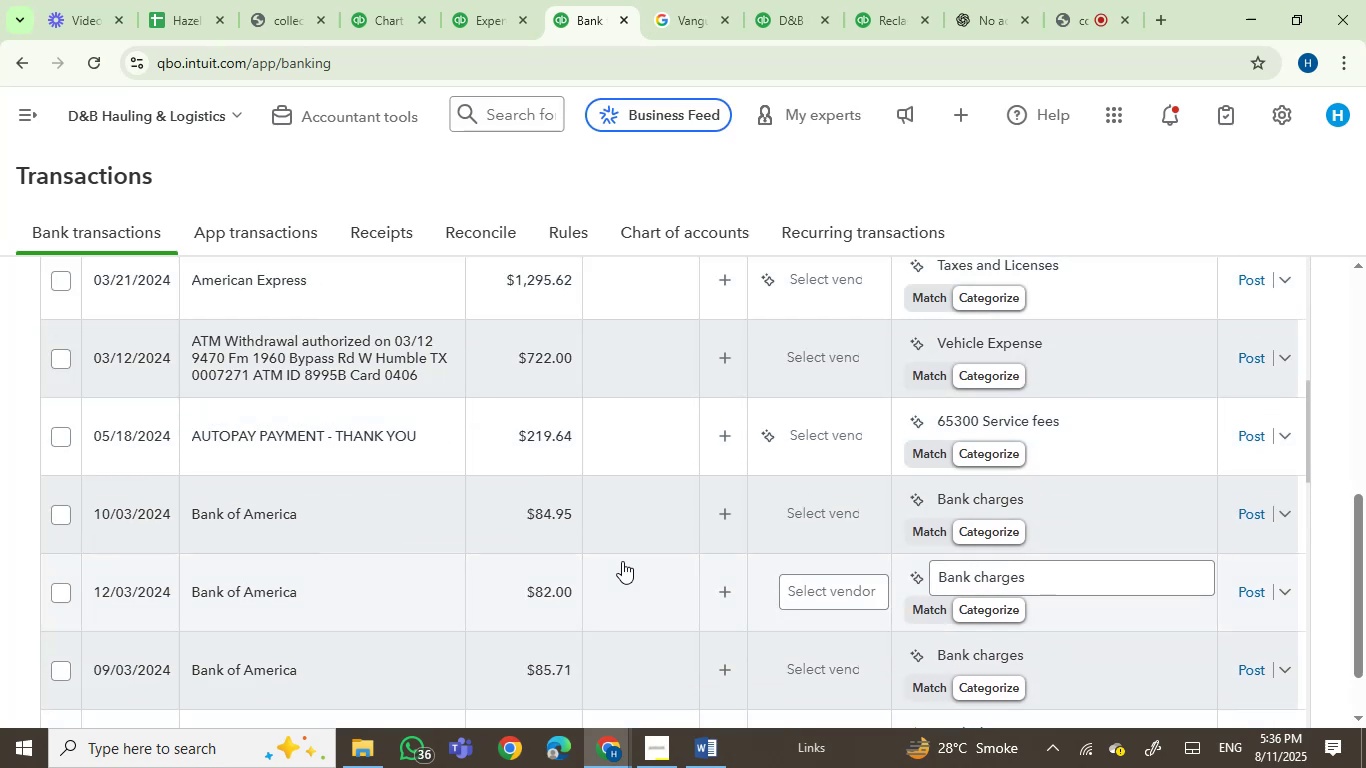 
scroll: coordinate [622, 561], scroll_direction: down, amount: 2.0
 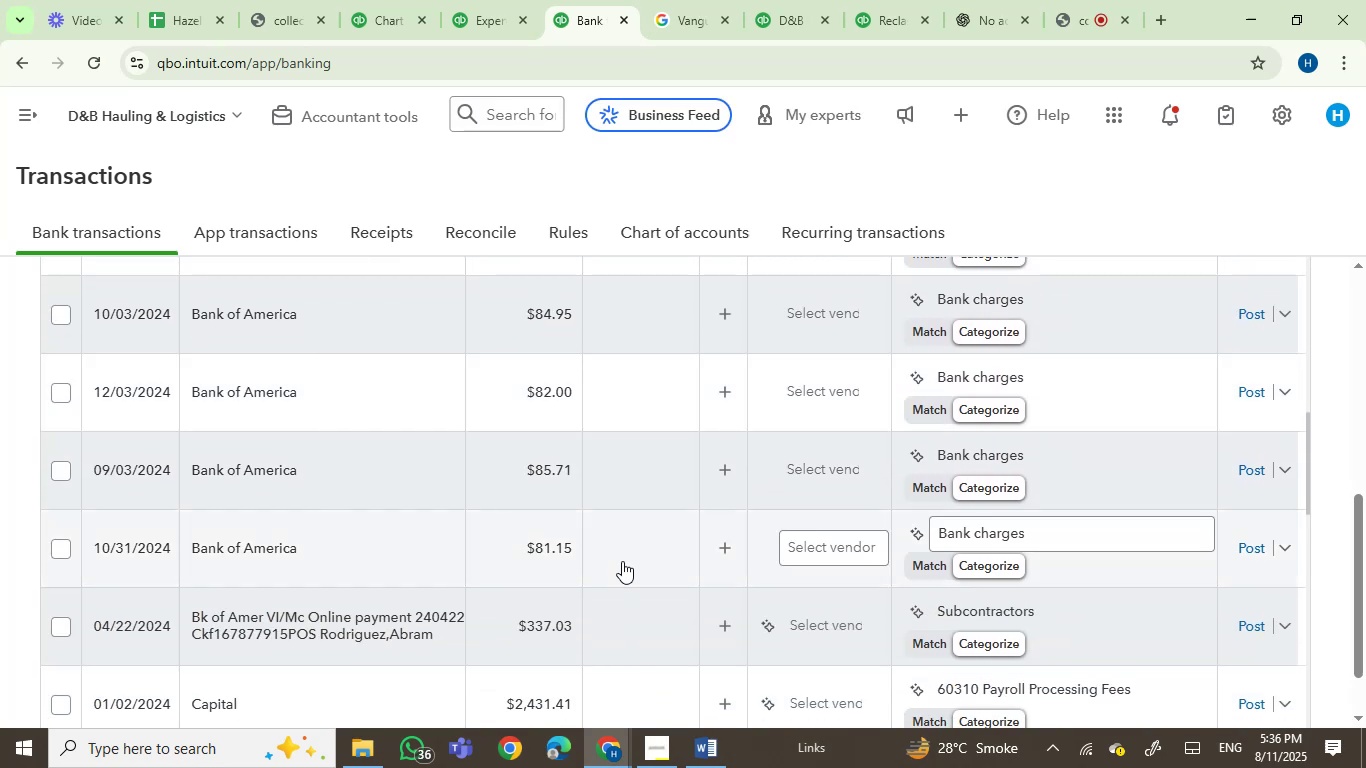 
mouse_move([250, 329])
 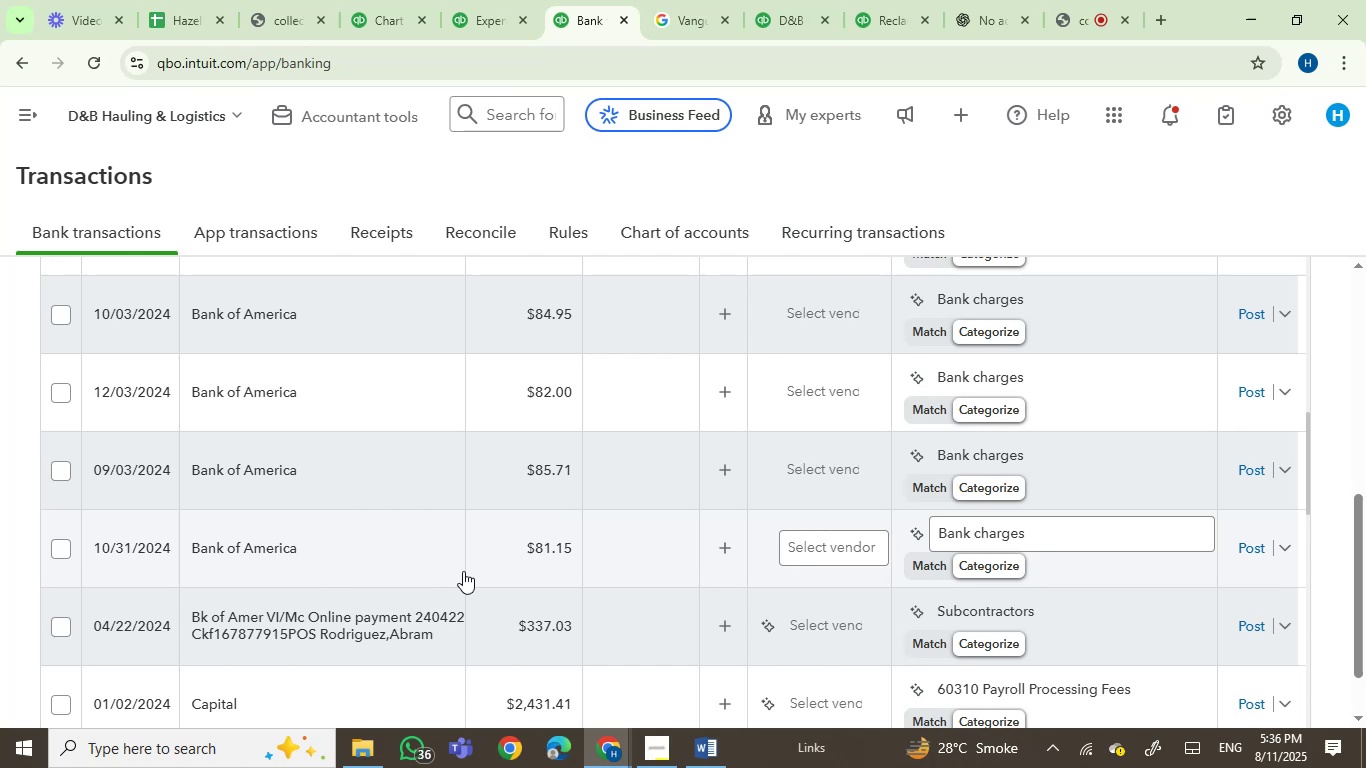 
scroll: coordinate [713, 547], scroll_direction: down, amount: 4.0
 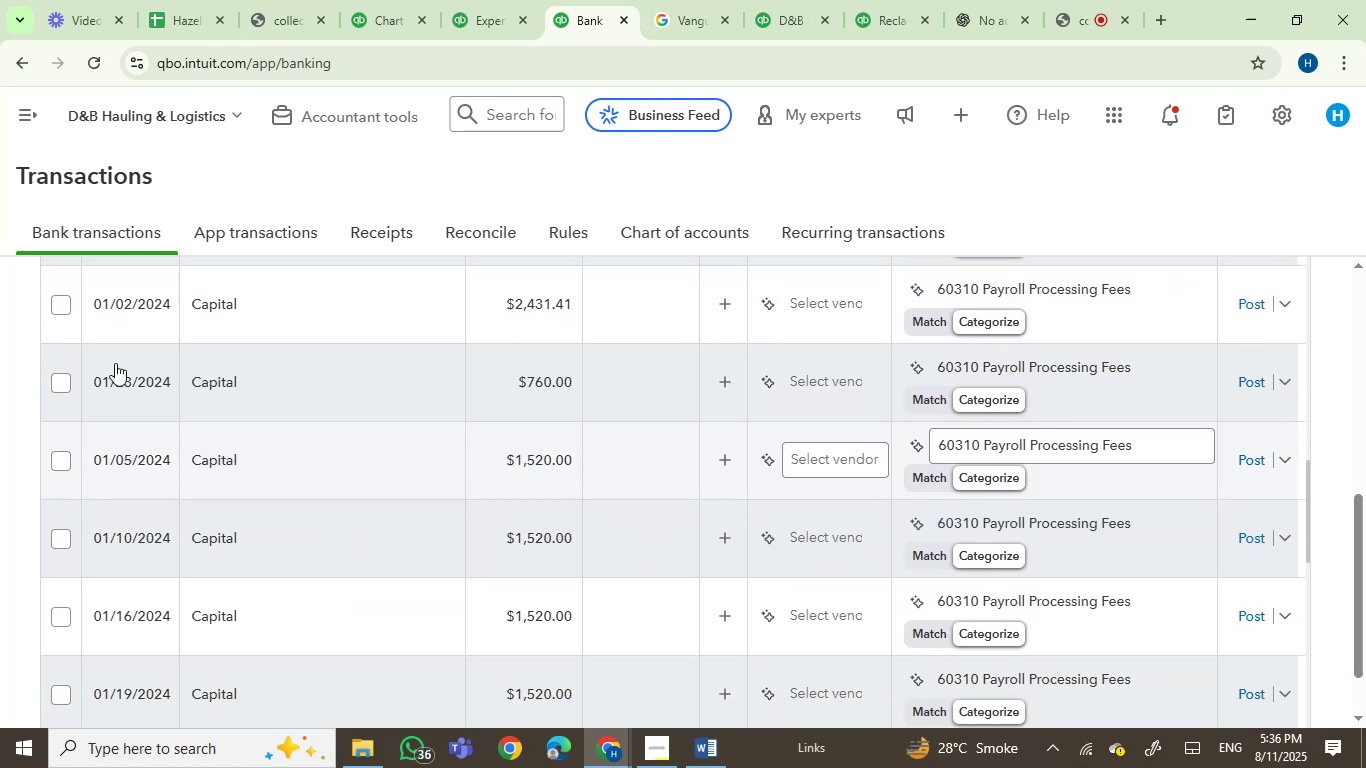 
mouse_move([219, 320])
 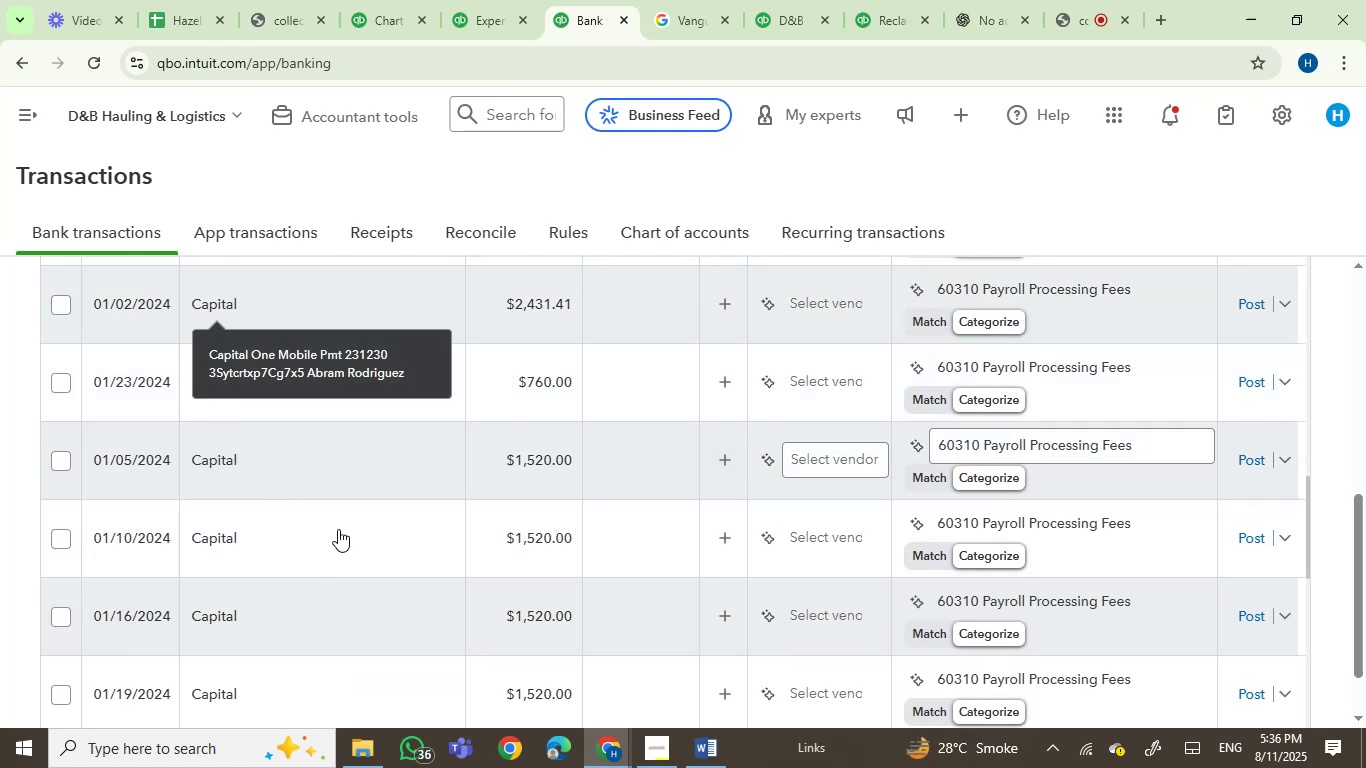 
scroll: coordinate [771, 534], scroll_direction: down, amount: 13.0
 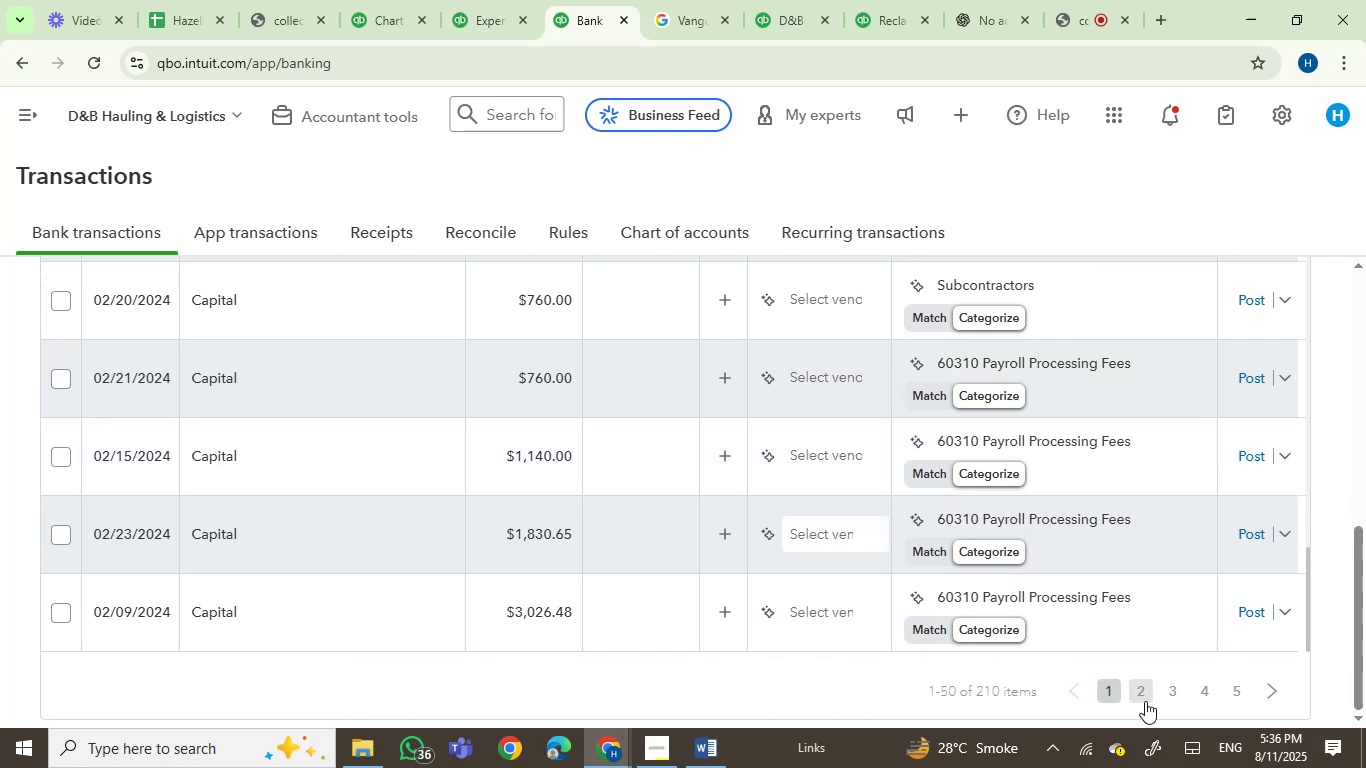 
left_click([1145, 701])
 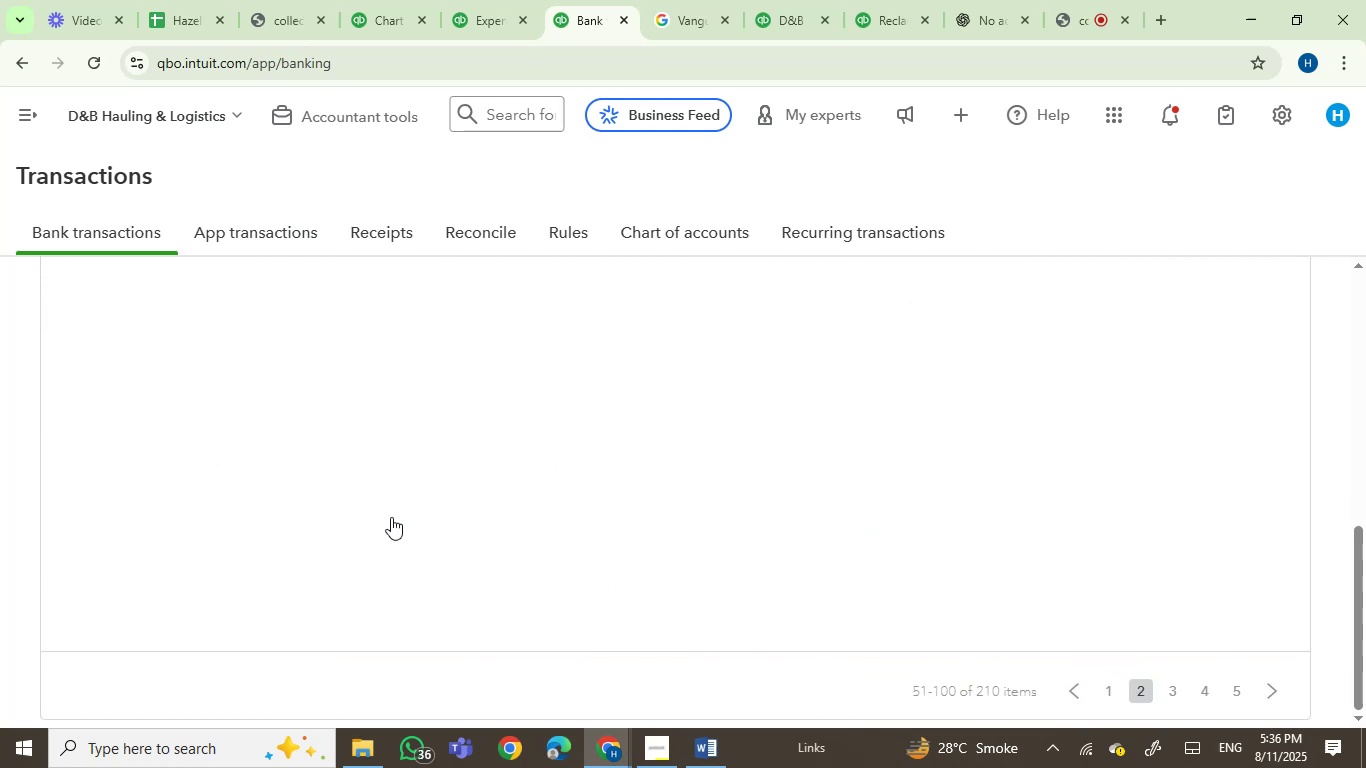 
wait(6.88)
 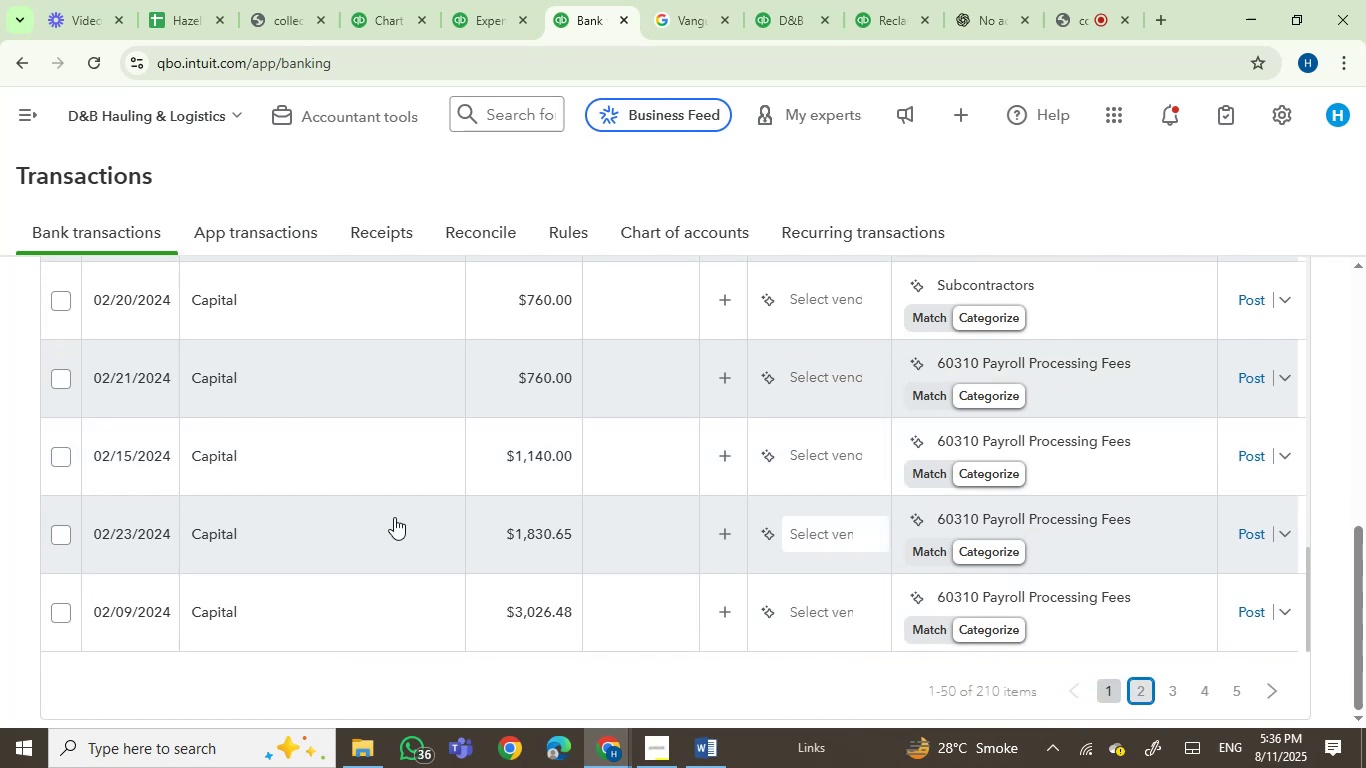 
scroll: coordinate [672, 494], scroll_direction: up, amount: 15.0
 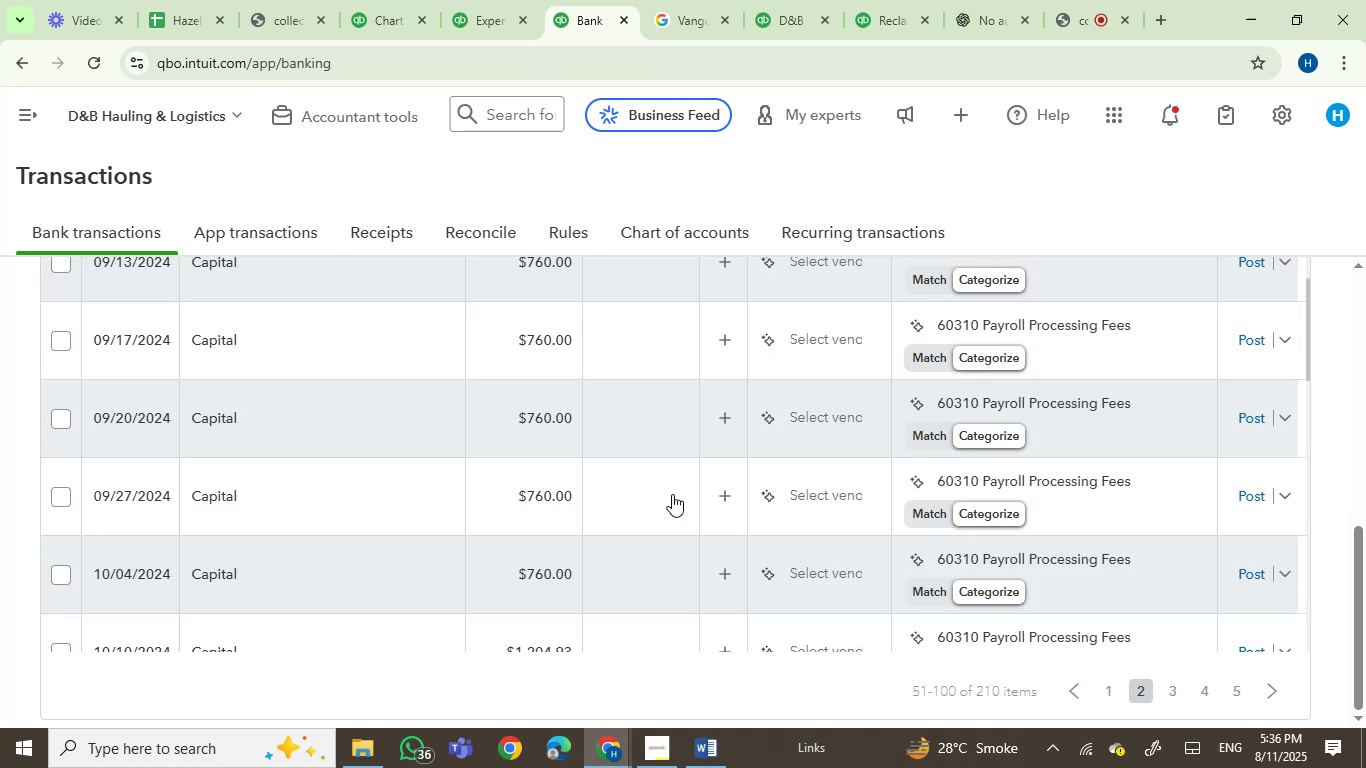 
mouse_move([257, 433])
 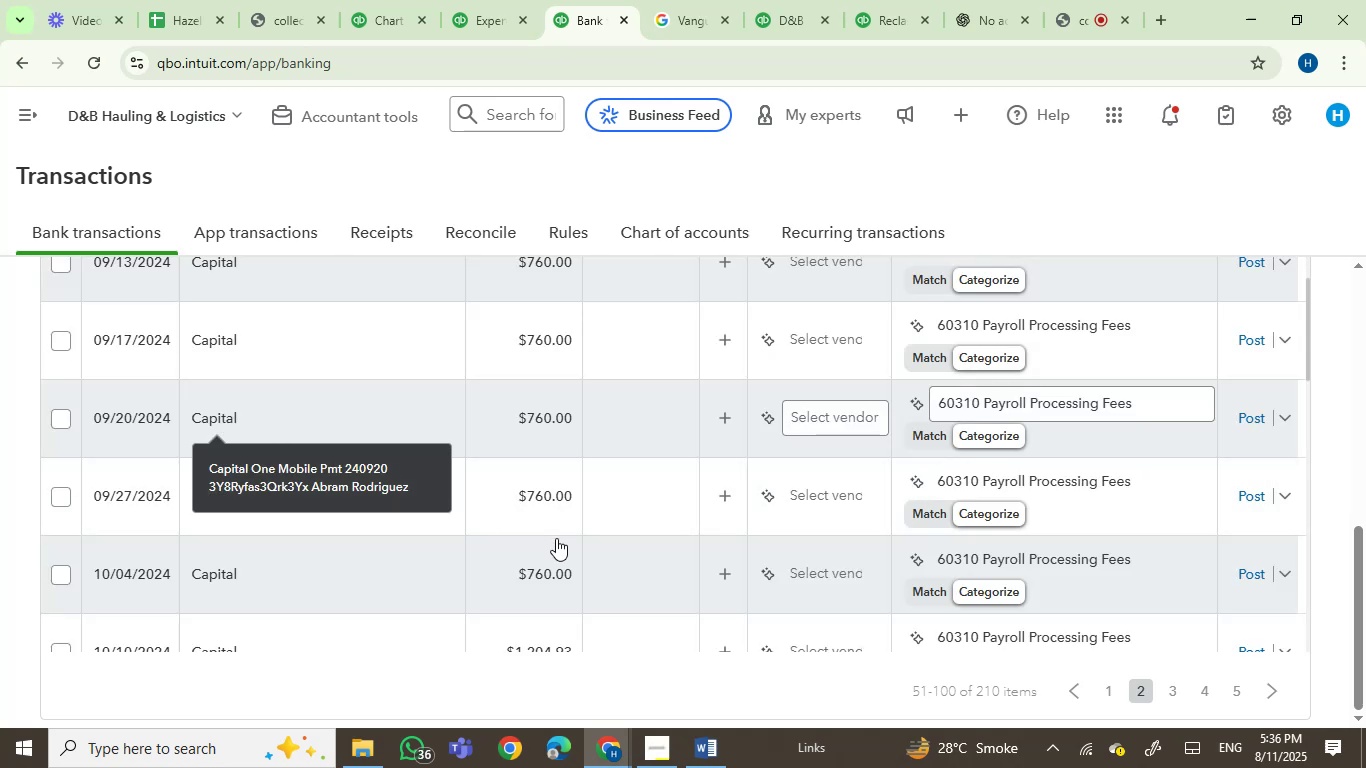 
scroll: coordinate [725, 514], scroll_direction: up, amount: 19.0
 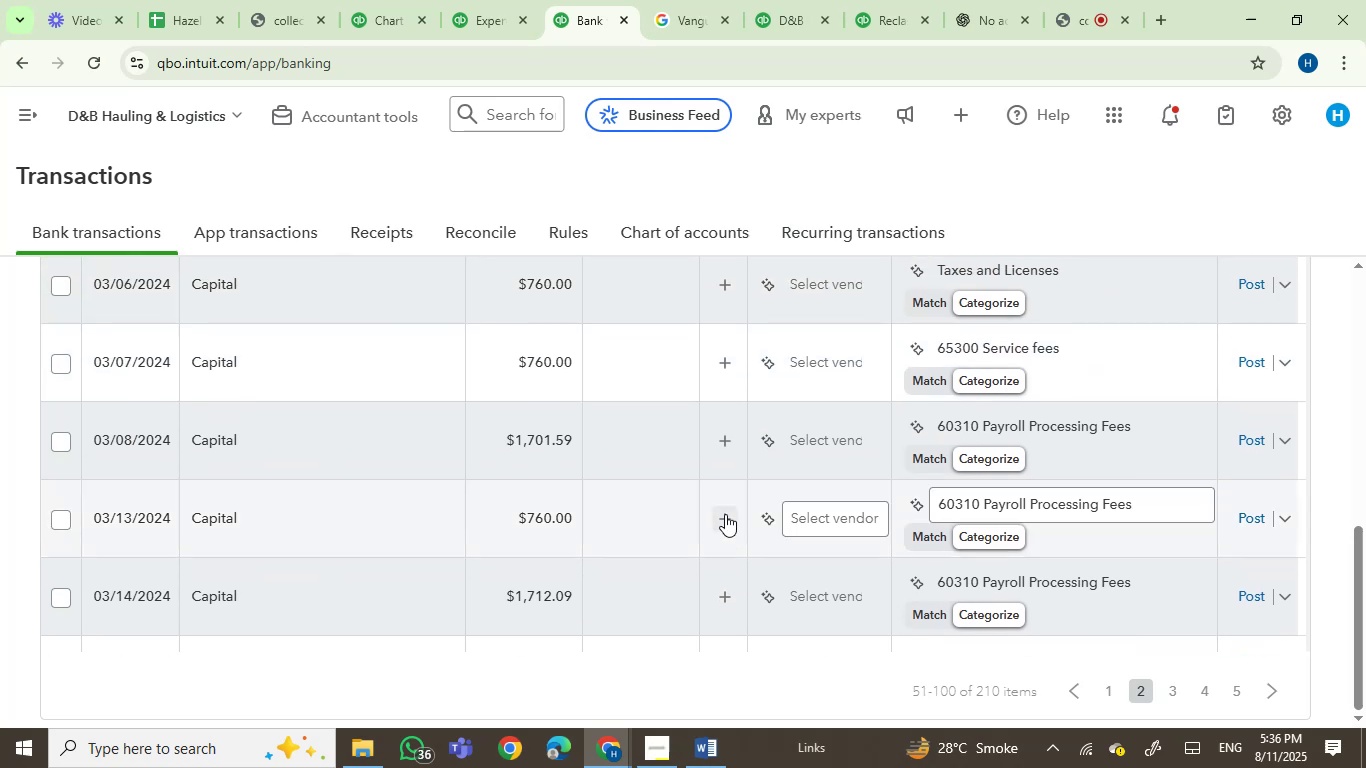 
scroll: coordinate [732, 561], scroll_direction: down, amount: 12.0
 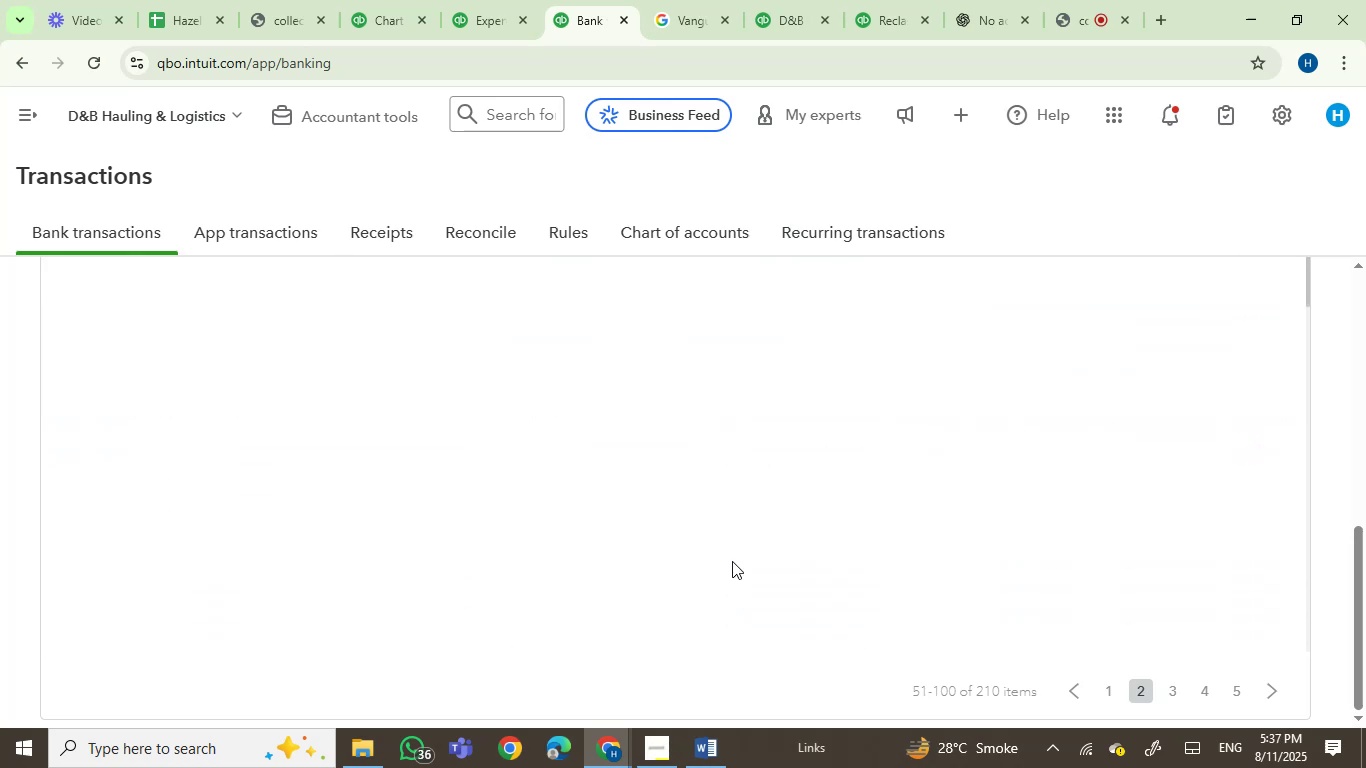 
scroll: coordinate [732, 561], scroll_direction: up, amount: 2.0
 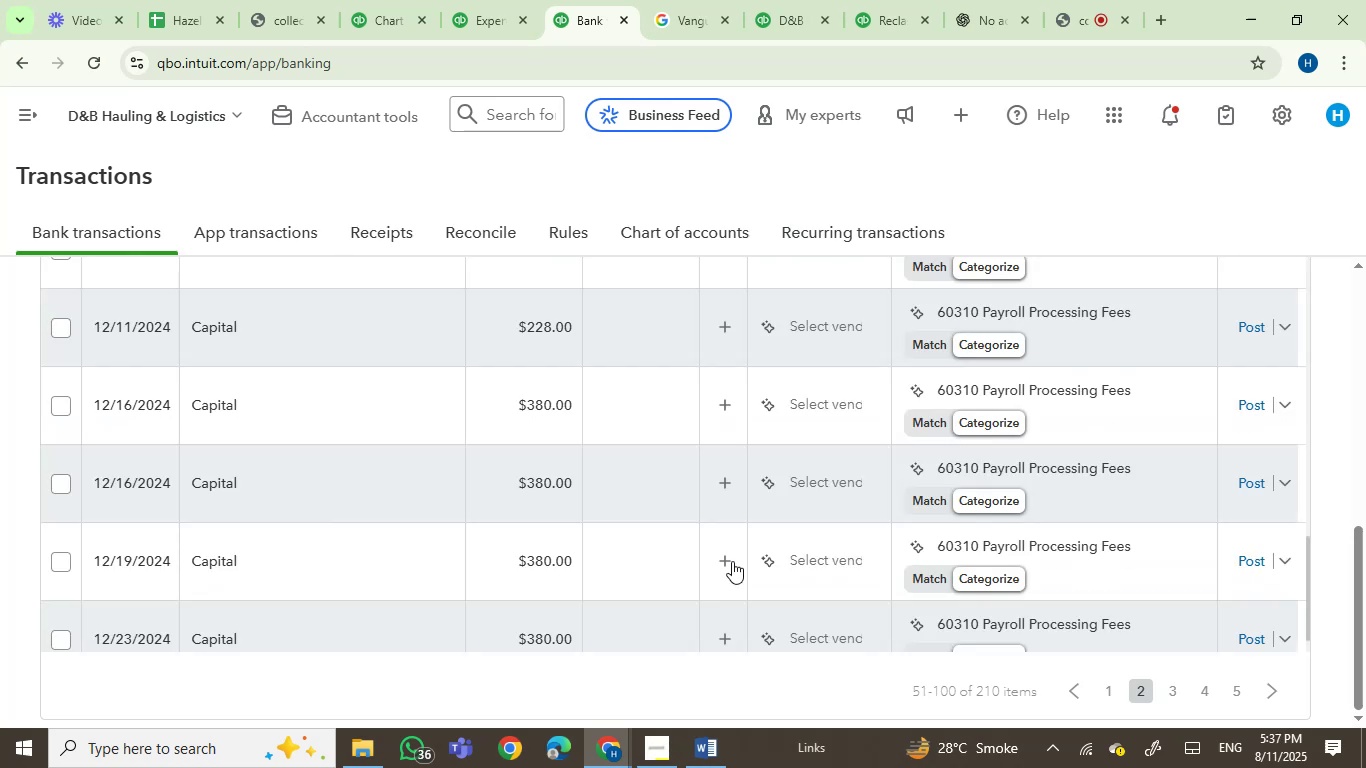 
scroll: coordinate [1010, 601], scroll_direction: down, amount: 9.0
 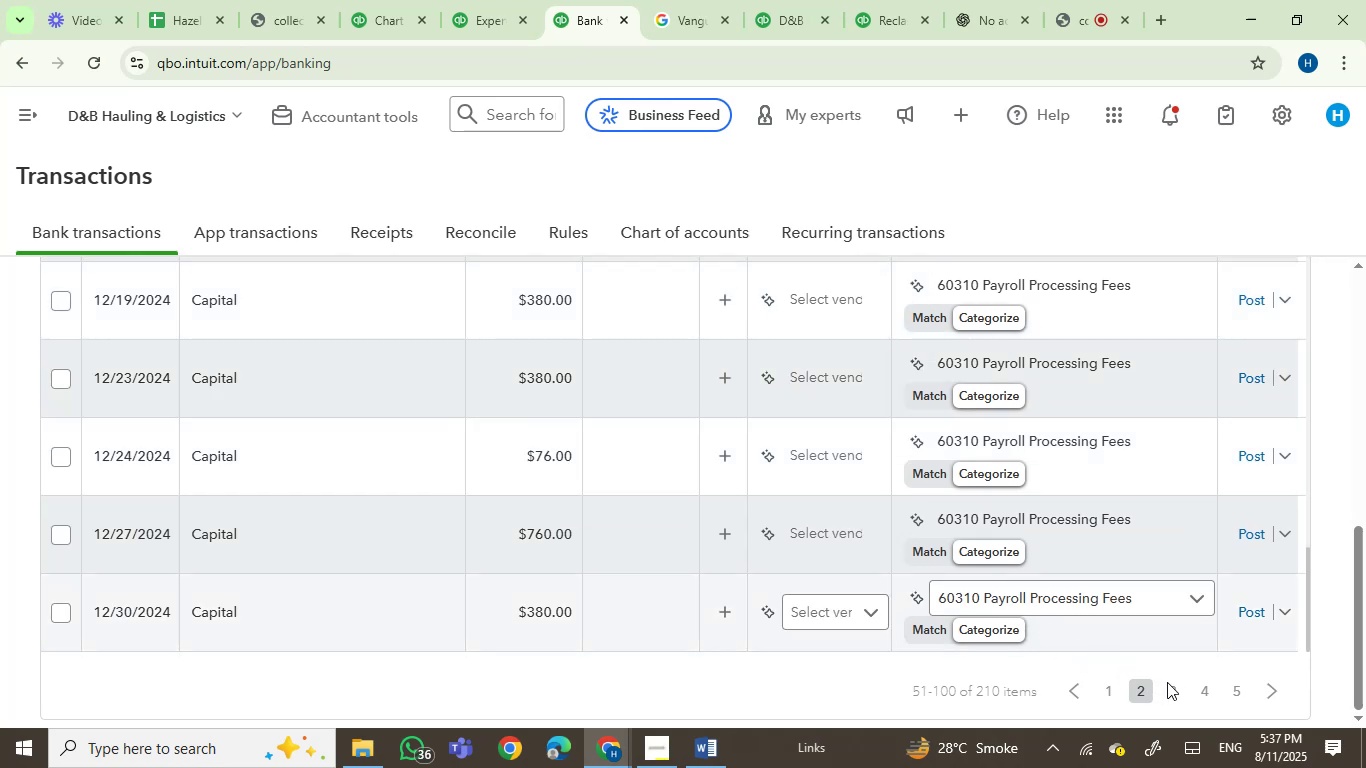 
left_click([1173, 685])
 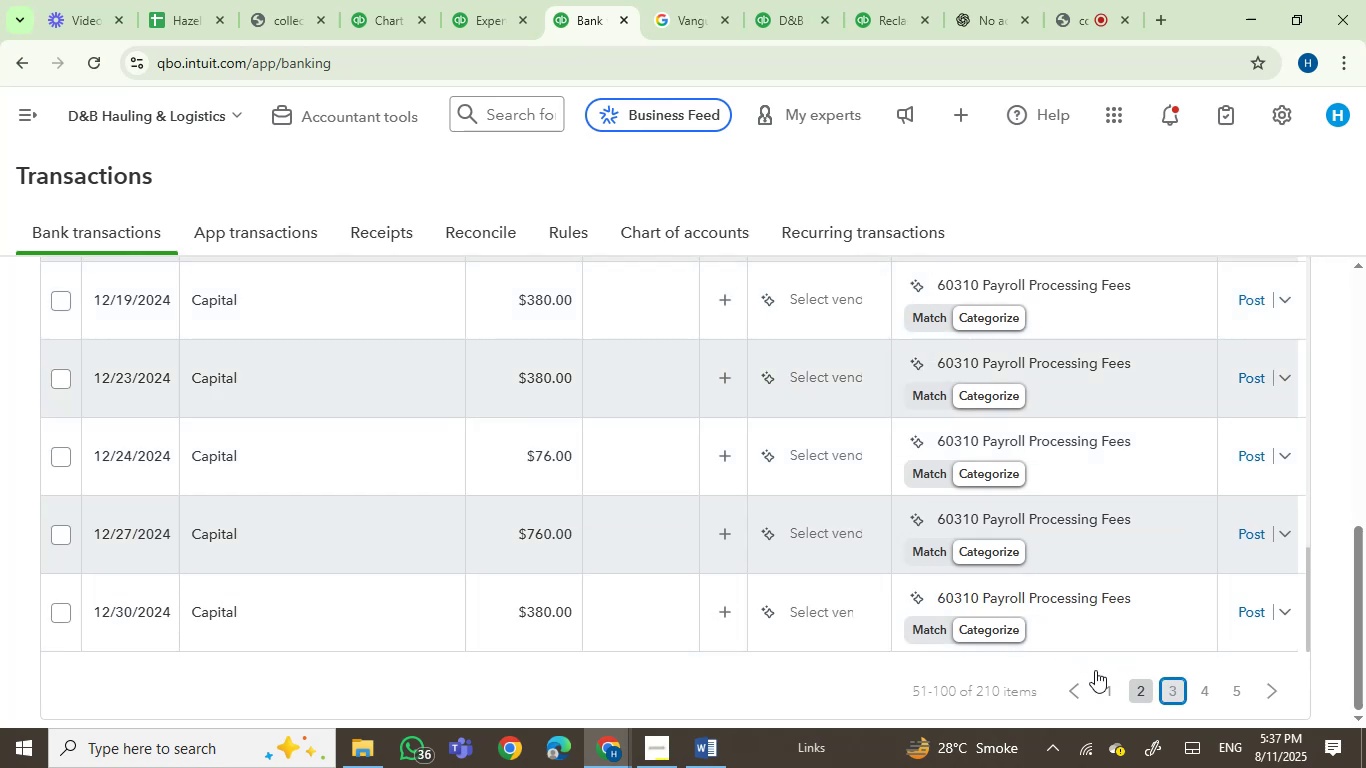 
mouse_move([680, 538])
 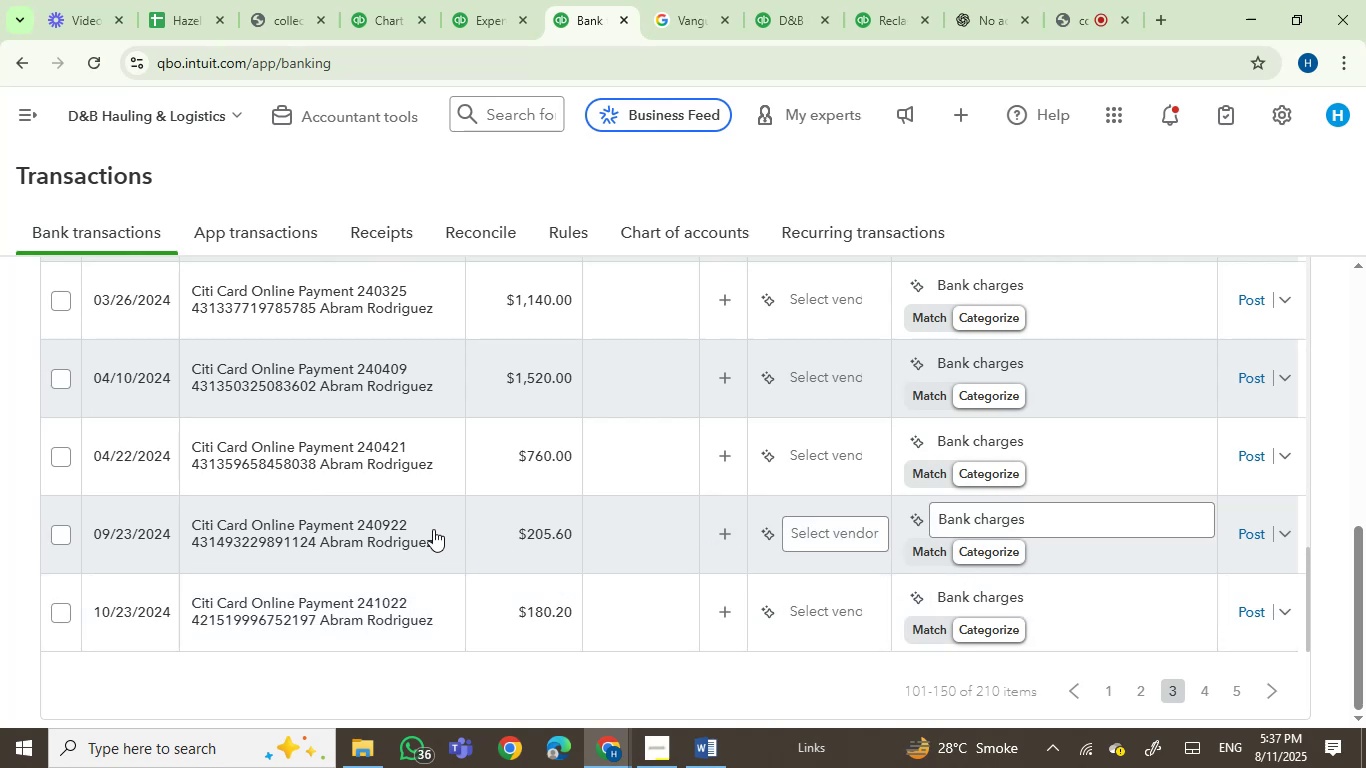 
scroll: coordinate [633, 549], scroll_direction: up, amount: 5.0
 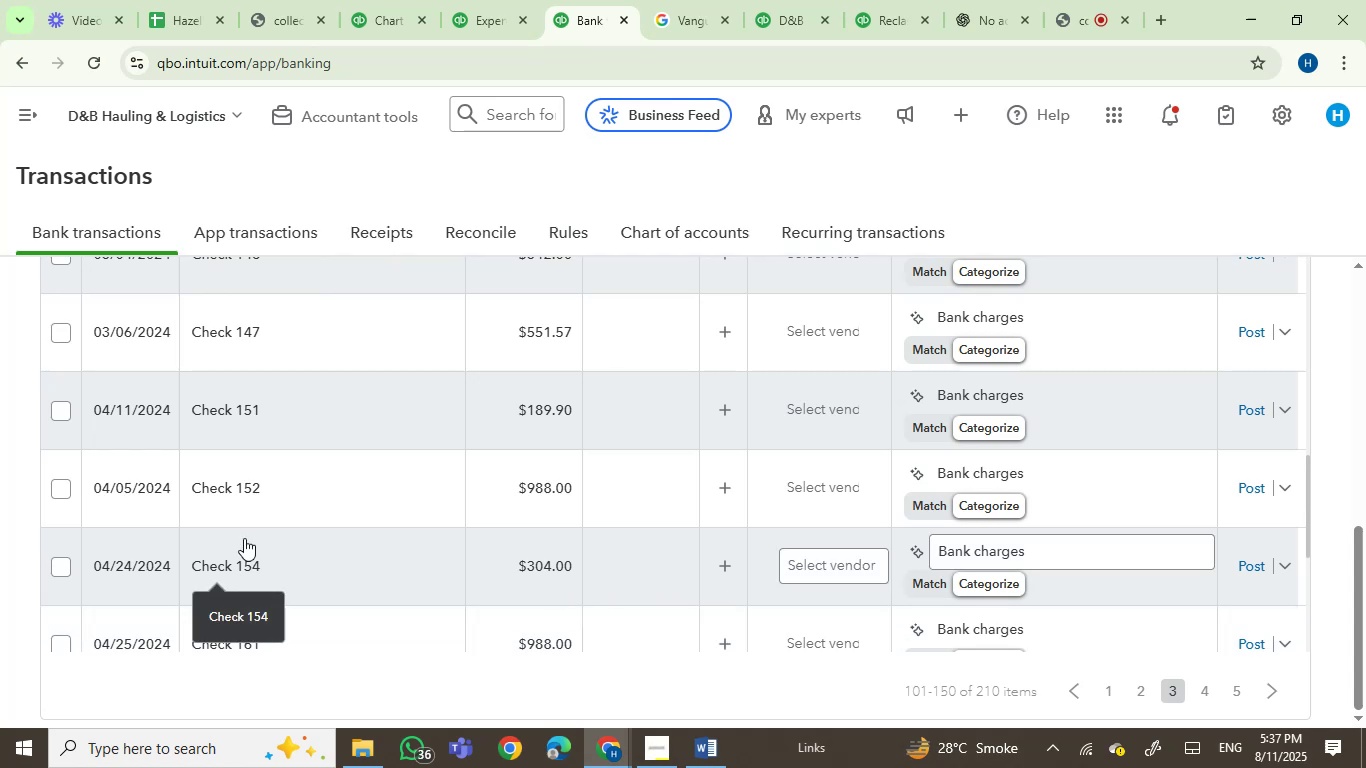 
wait(6.18)
 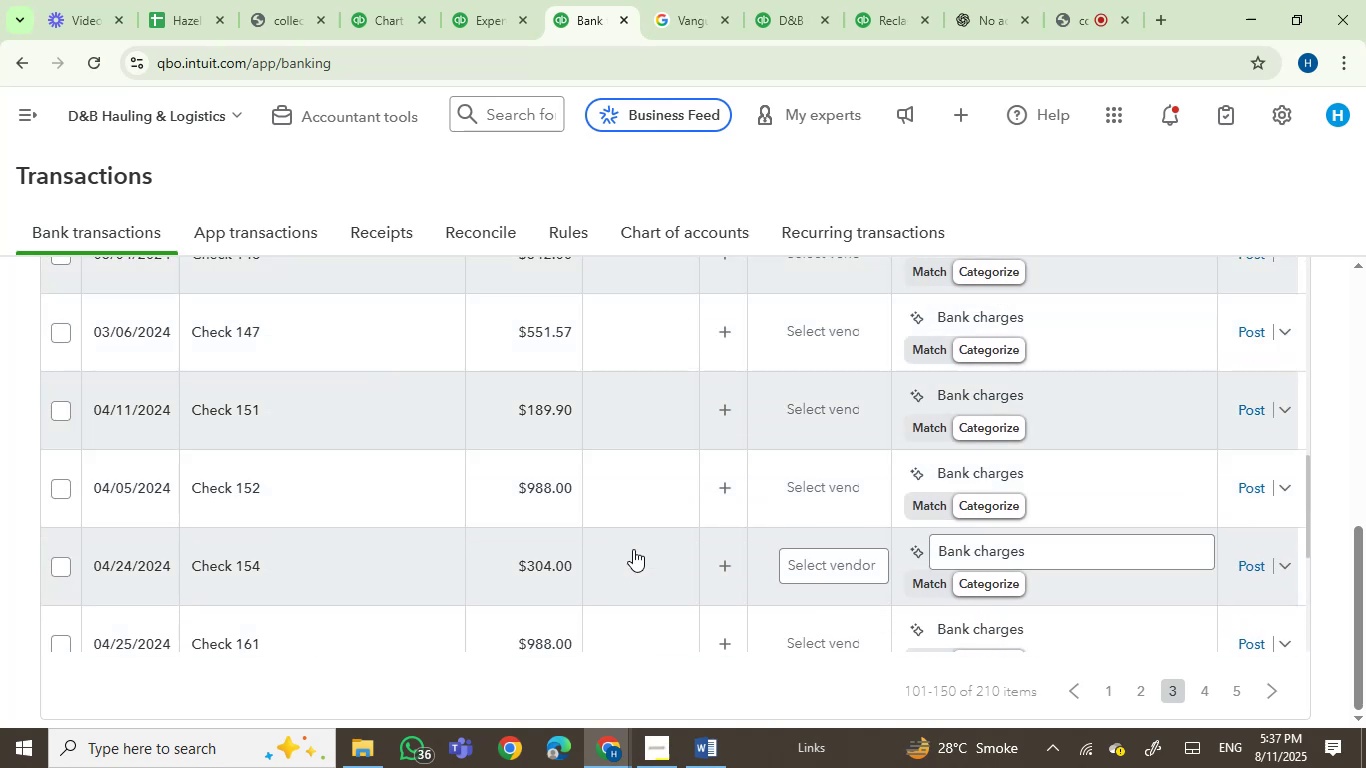 
left_click([68, 489])
 